 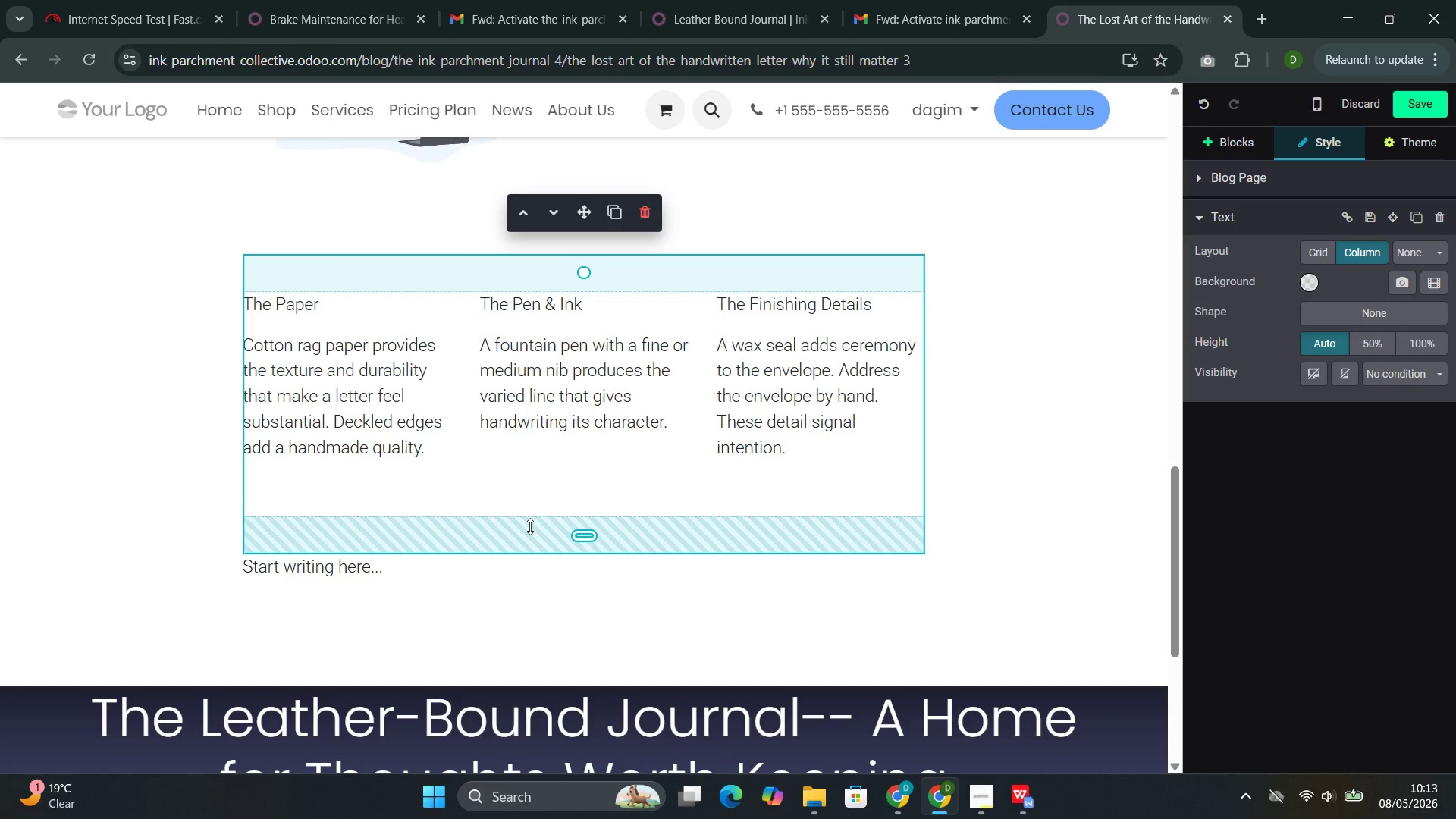 
left_click([1222, 147])
 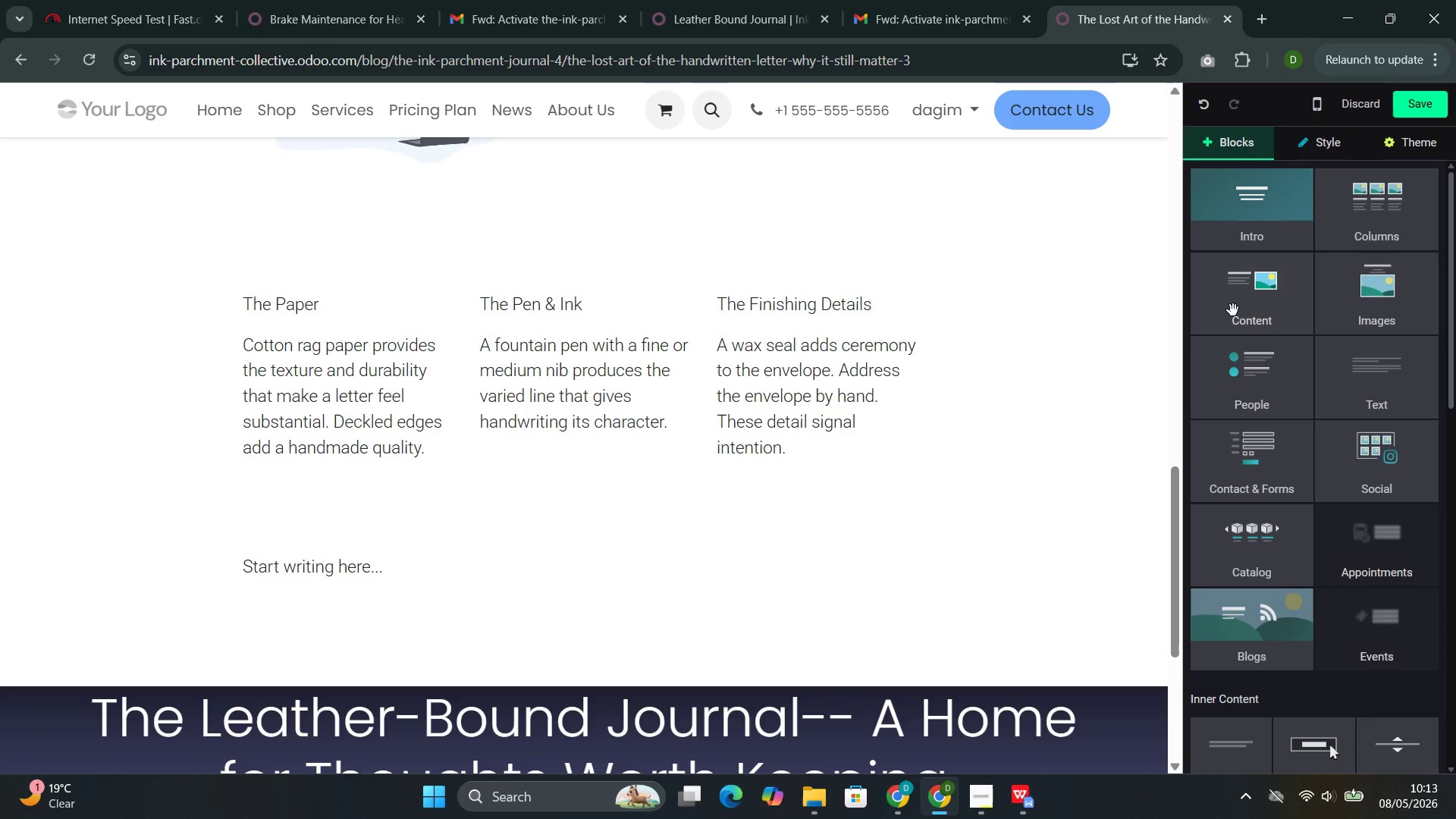 
left_click([1233, 310])
 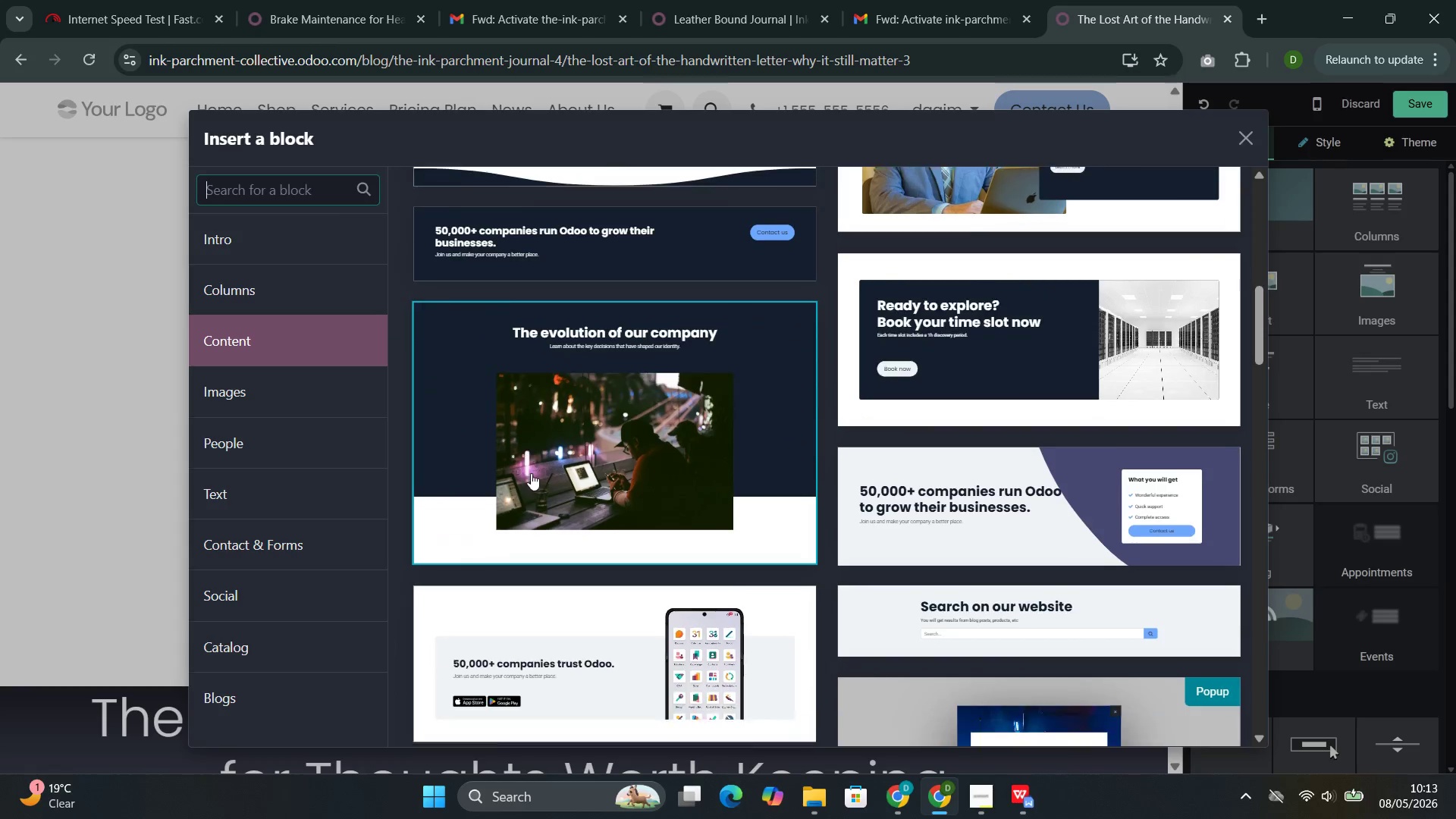 
wait(5.23)
 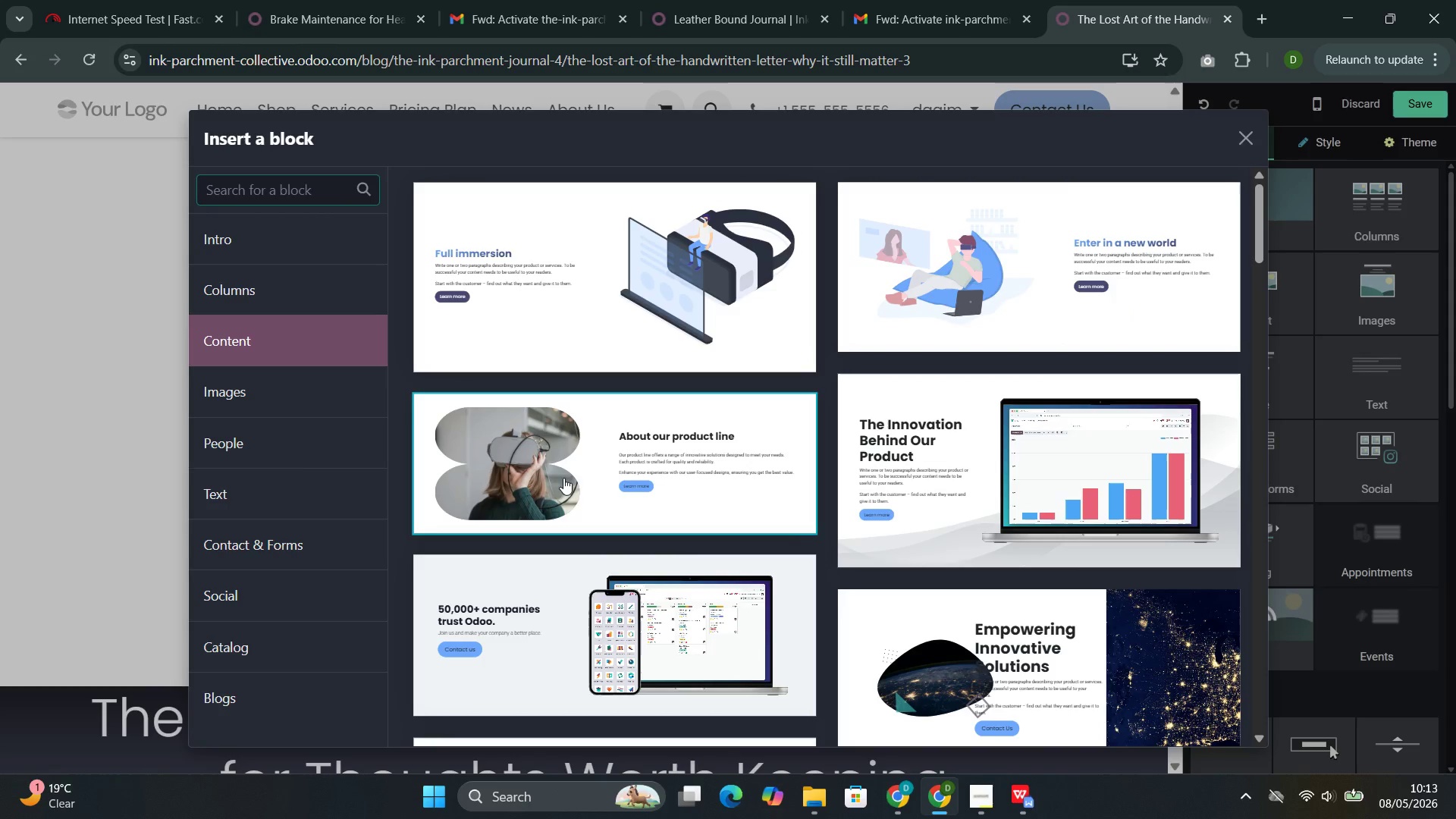 
left_click([569, 350])
 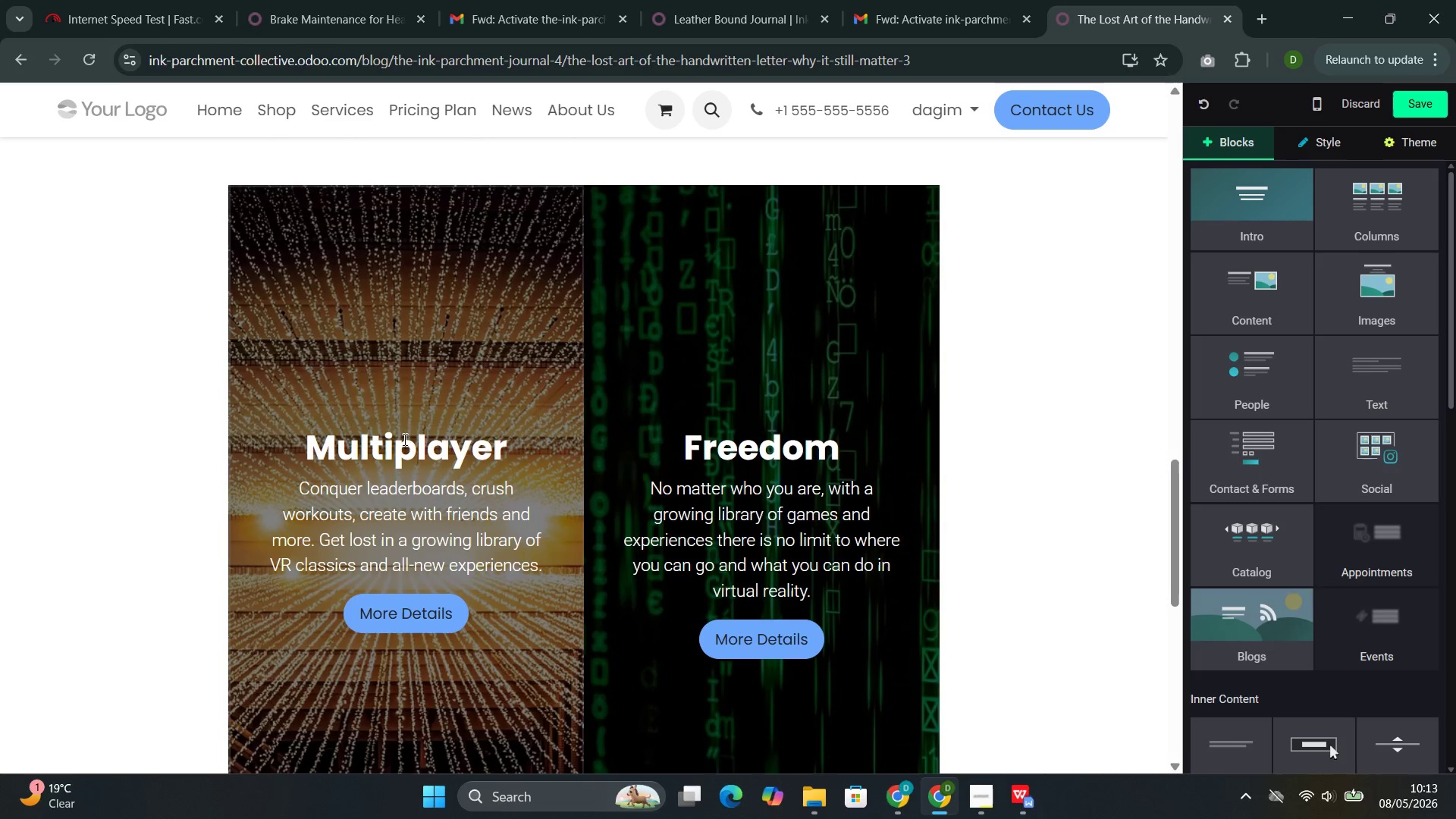 
double_click([402, 446])
 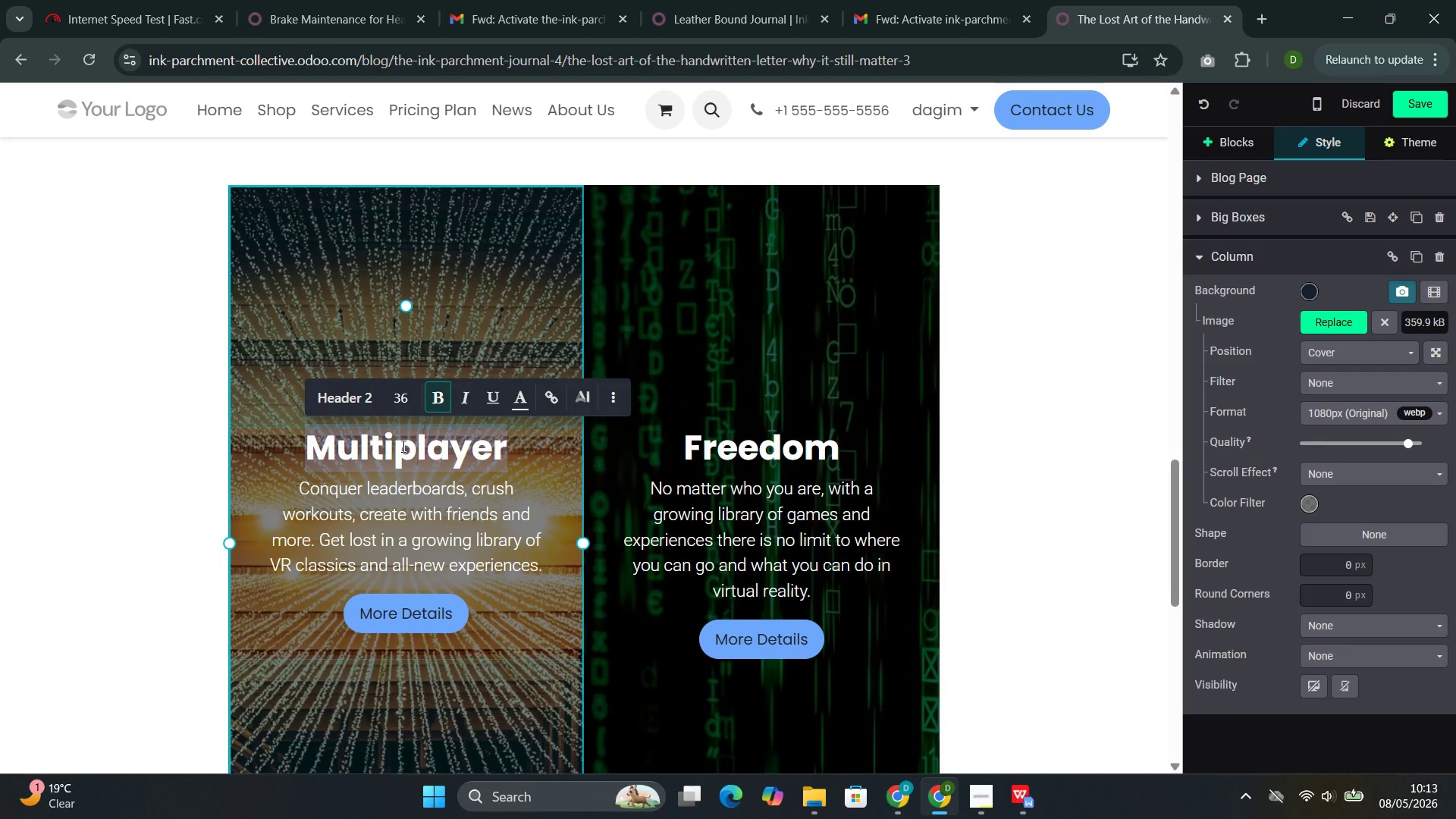 
type(Essential Letter Writing Tools from our Collection)
 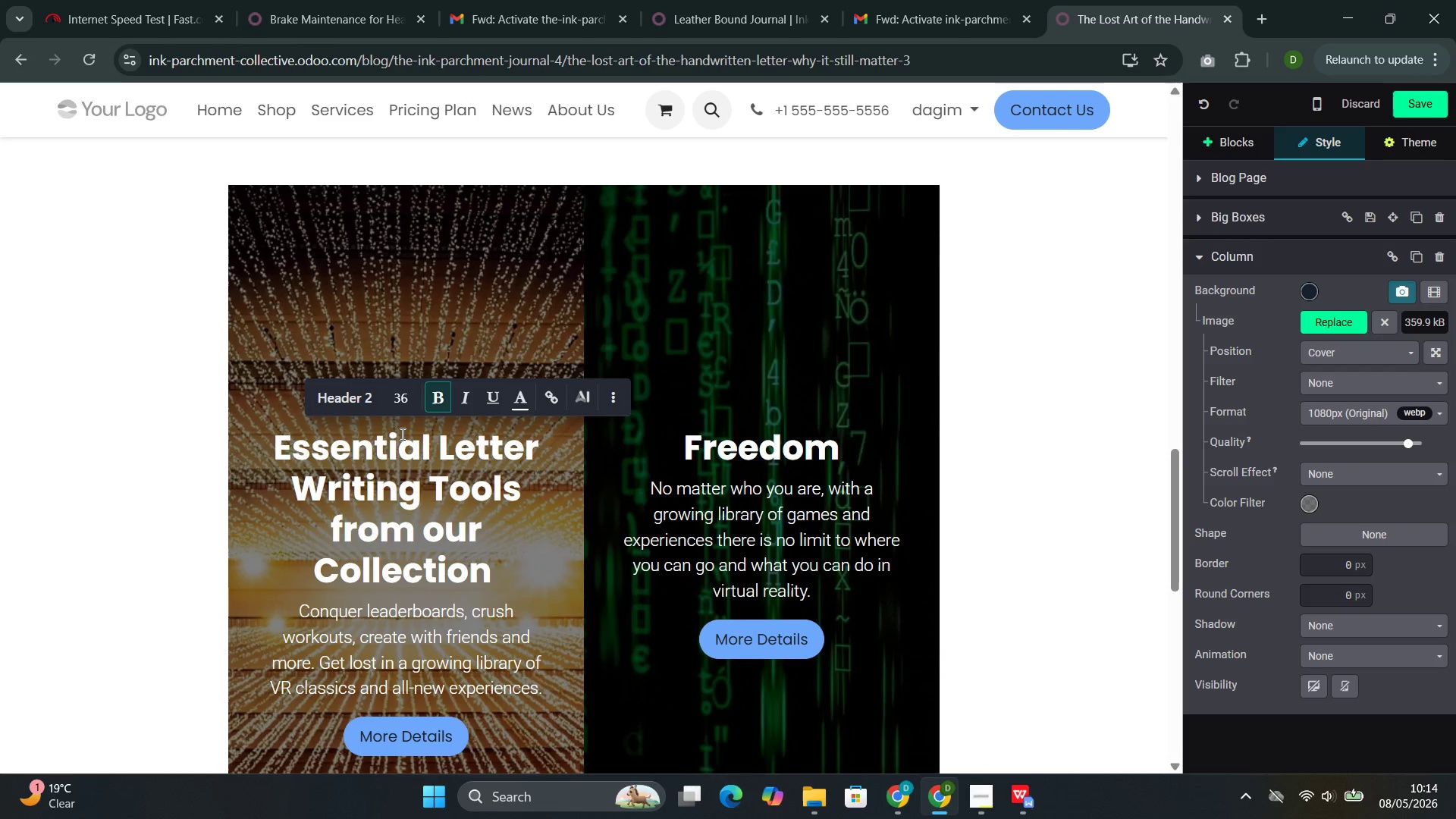 
left_click_drag(start_coordinate=[482, 710], to_coordinate=[320, 586])
 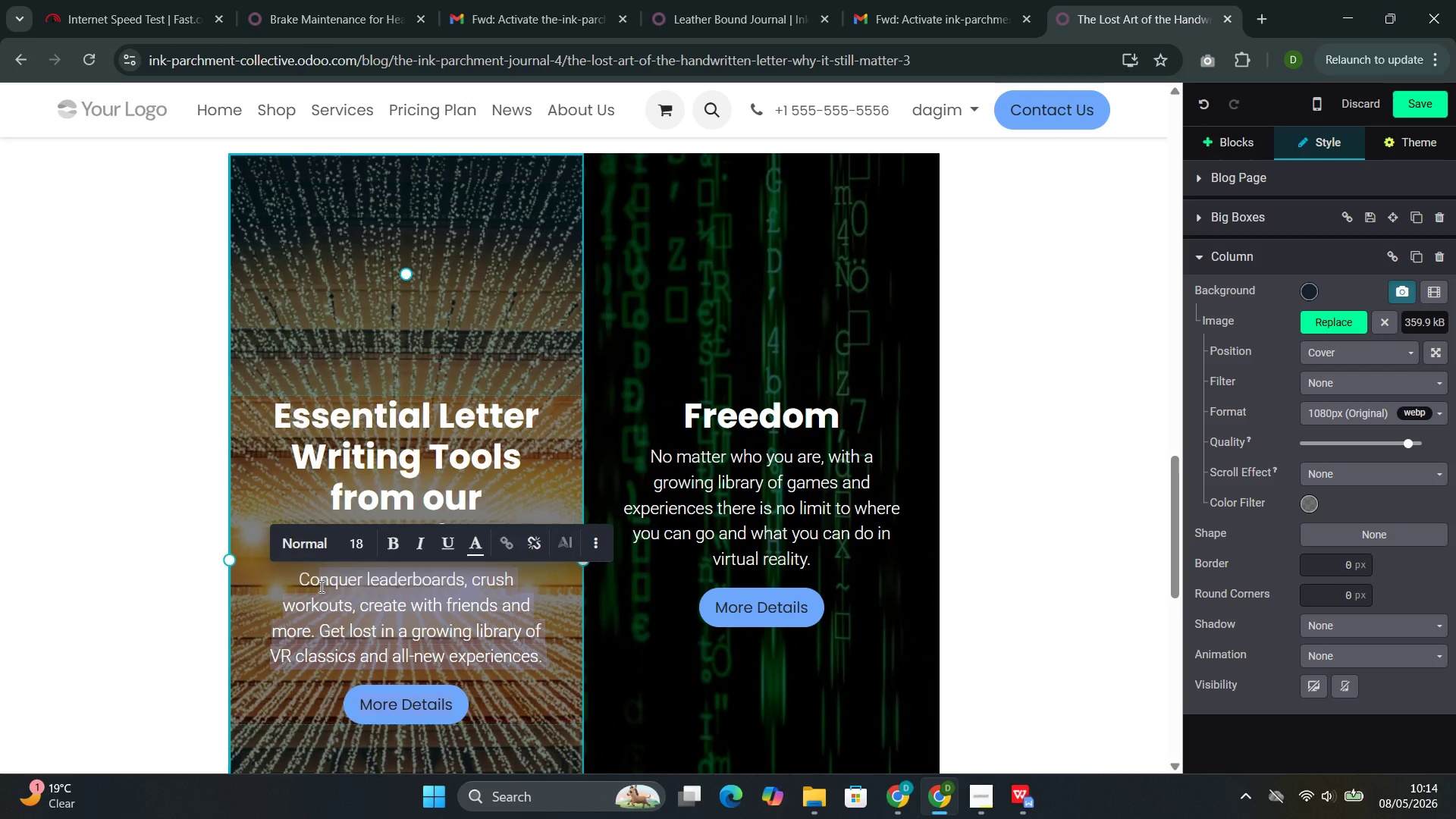 
key(Backspace)
key(Backspace)
key(Backspace)
type(Victorian Wax Seal Starter Kit--42.00)
 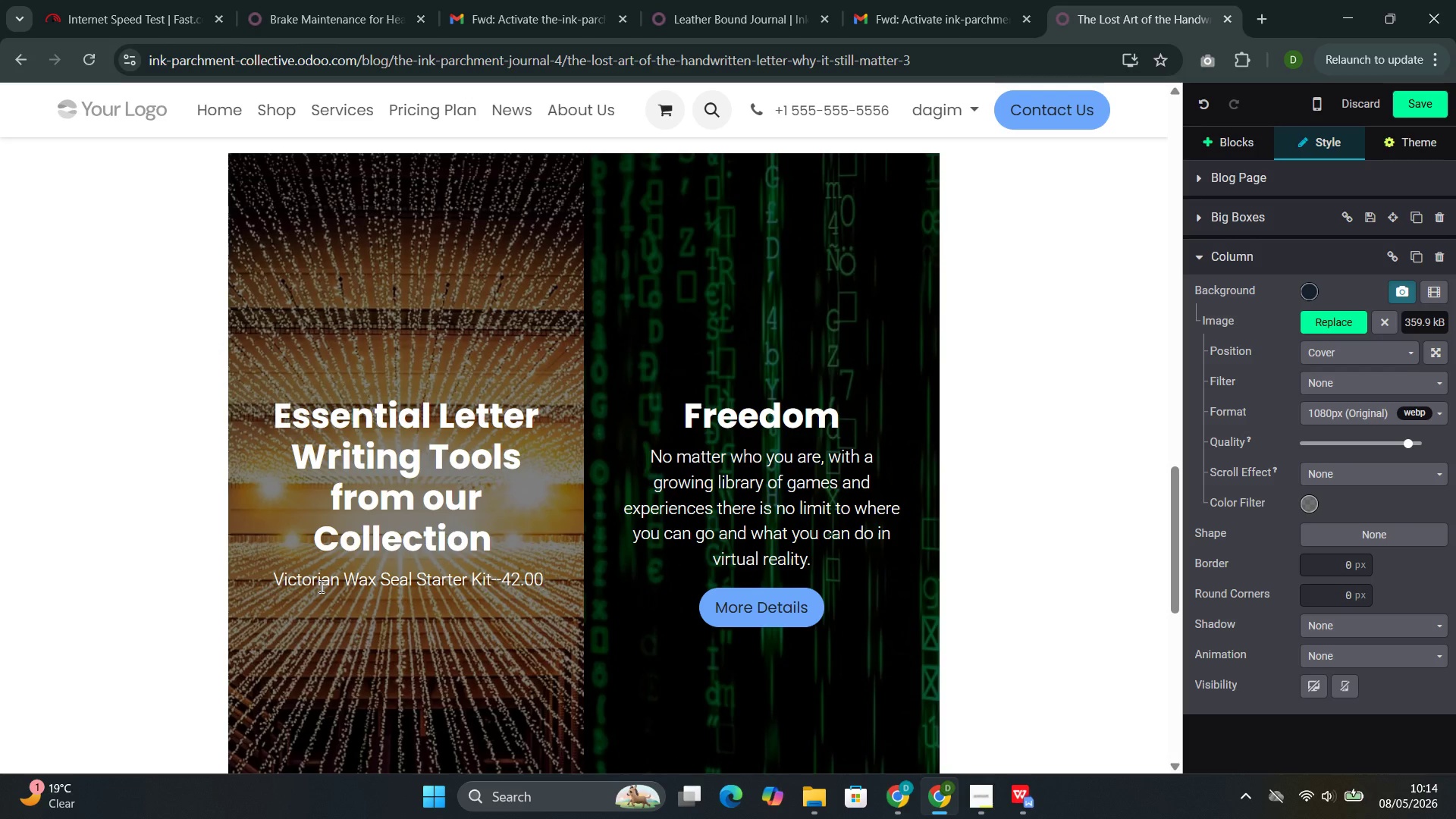 
key(Enter)
 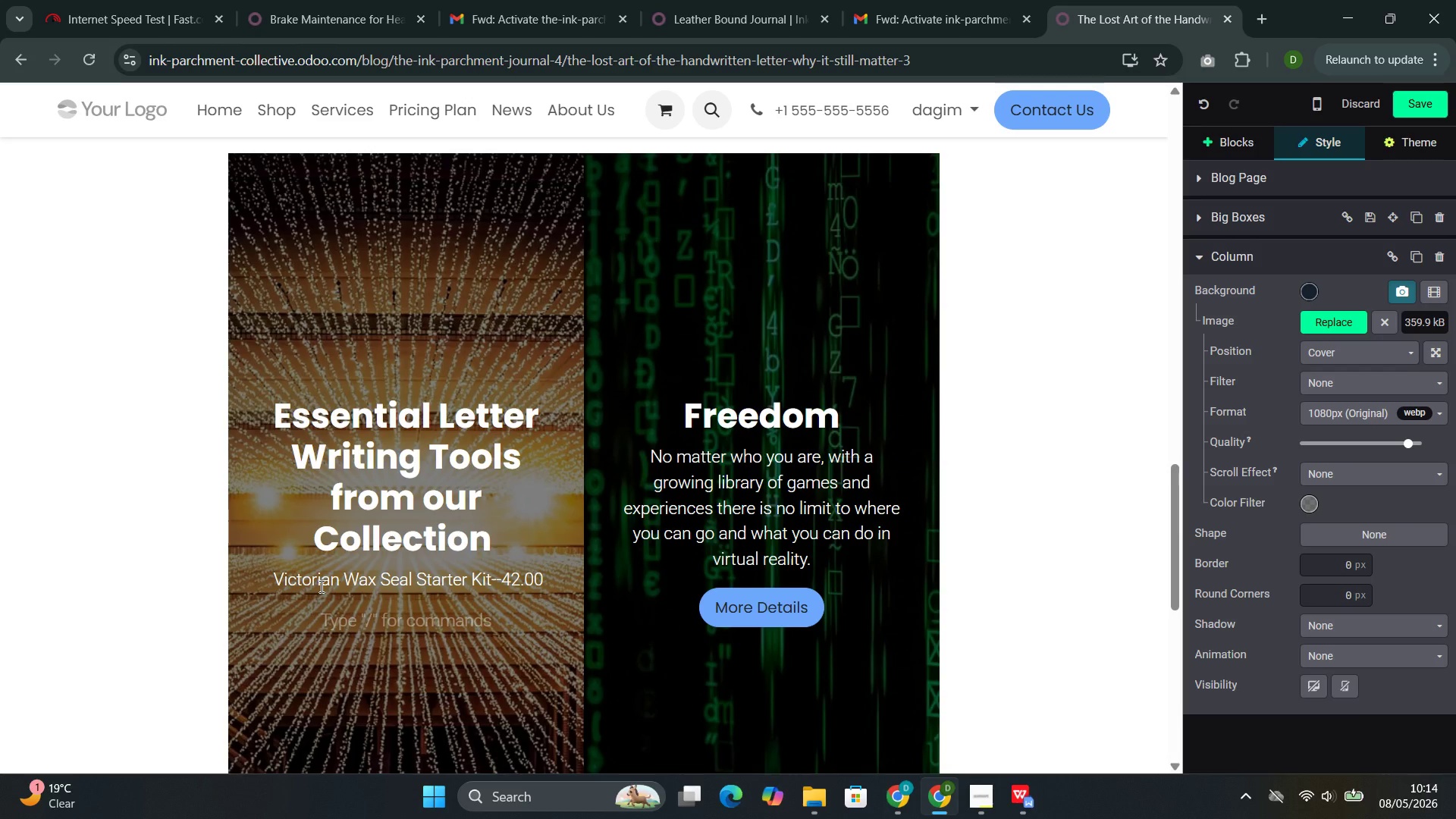 
type(Everything you need to begin the tradition of sealing your correspondence.)
 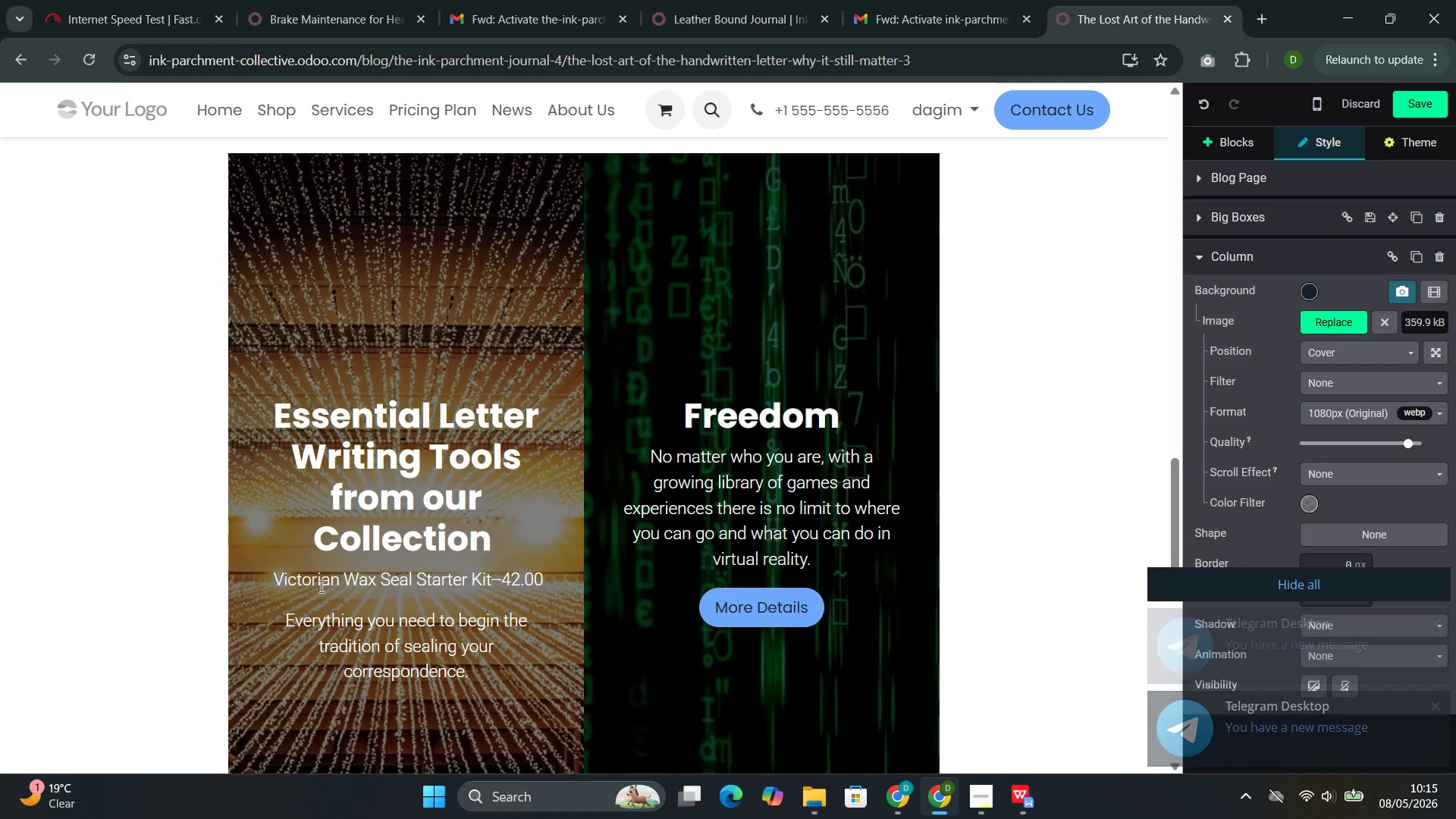 
wait(9.94)
 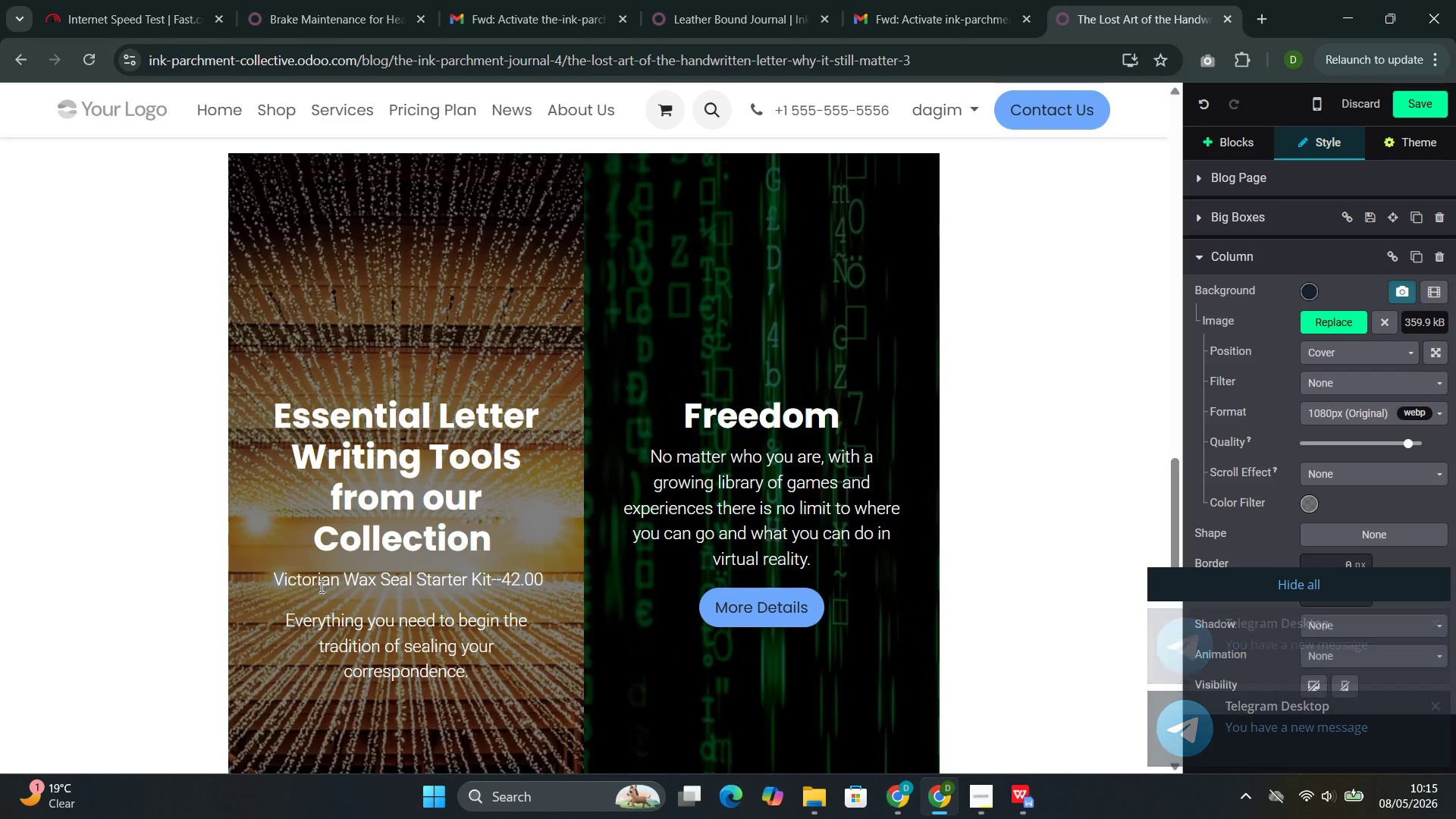 
type( The kit includes three ci)
key(Backspace)
type(ustom)
 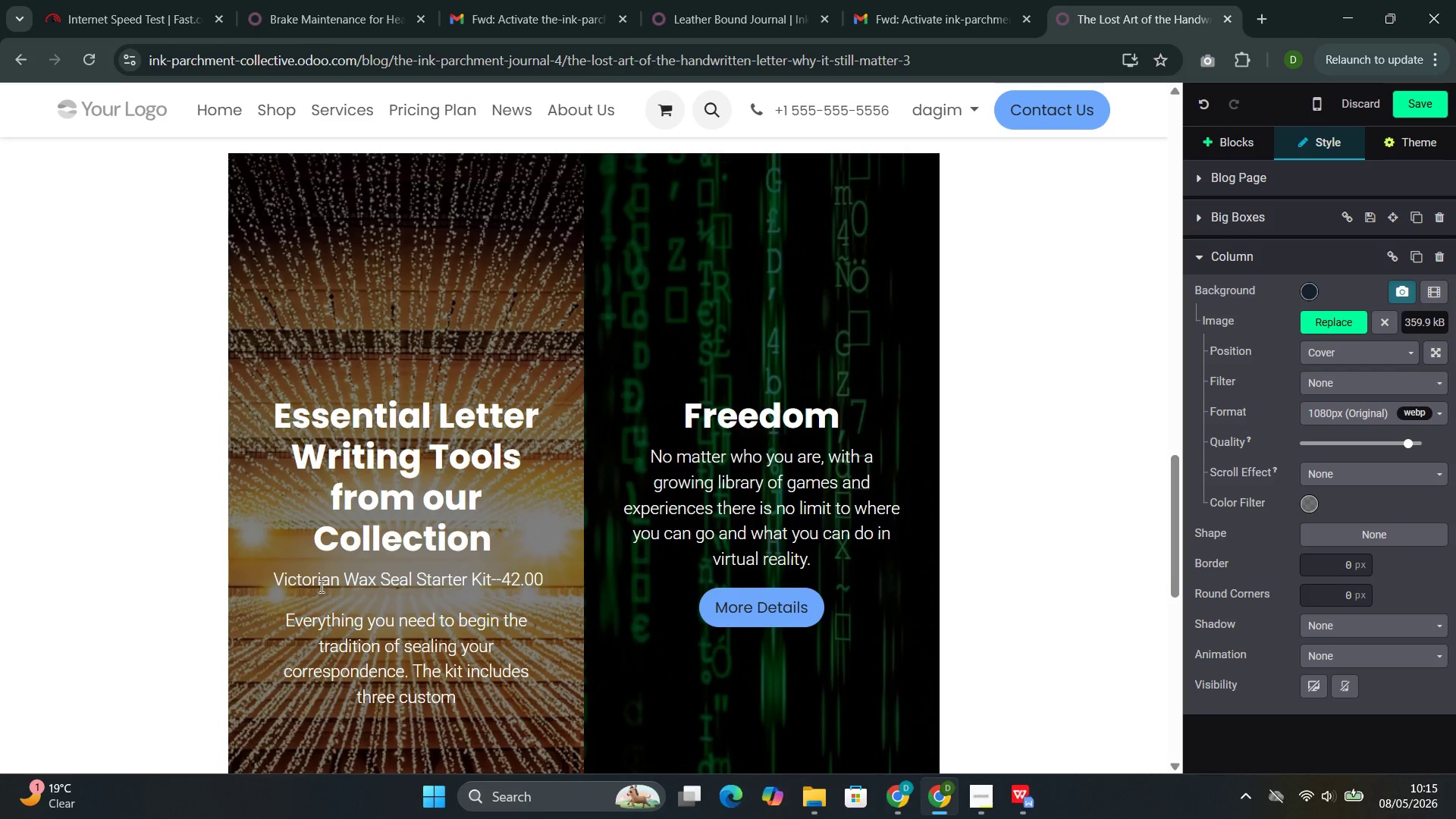 
type( brass sr)
key(Backspace)
type(tamps--a flue)
key(Backspace)
key(Backspace)
type(eur )
key(Backspace)
type(-de-lis, a monogram initial )
key(Backspace)
type(, and a classic laura)
key(Backspace)
type(el wreath--along with two clo)
 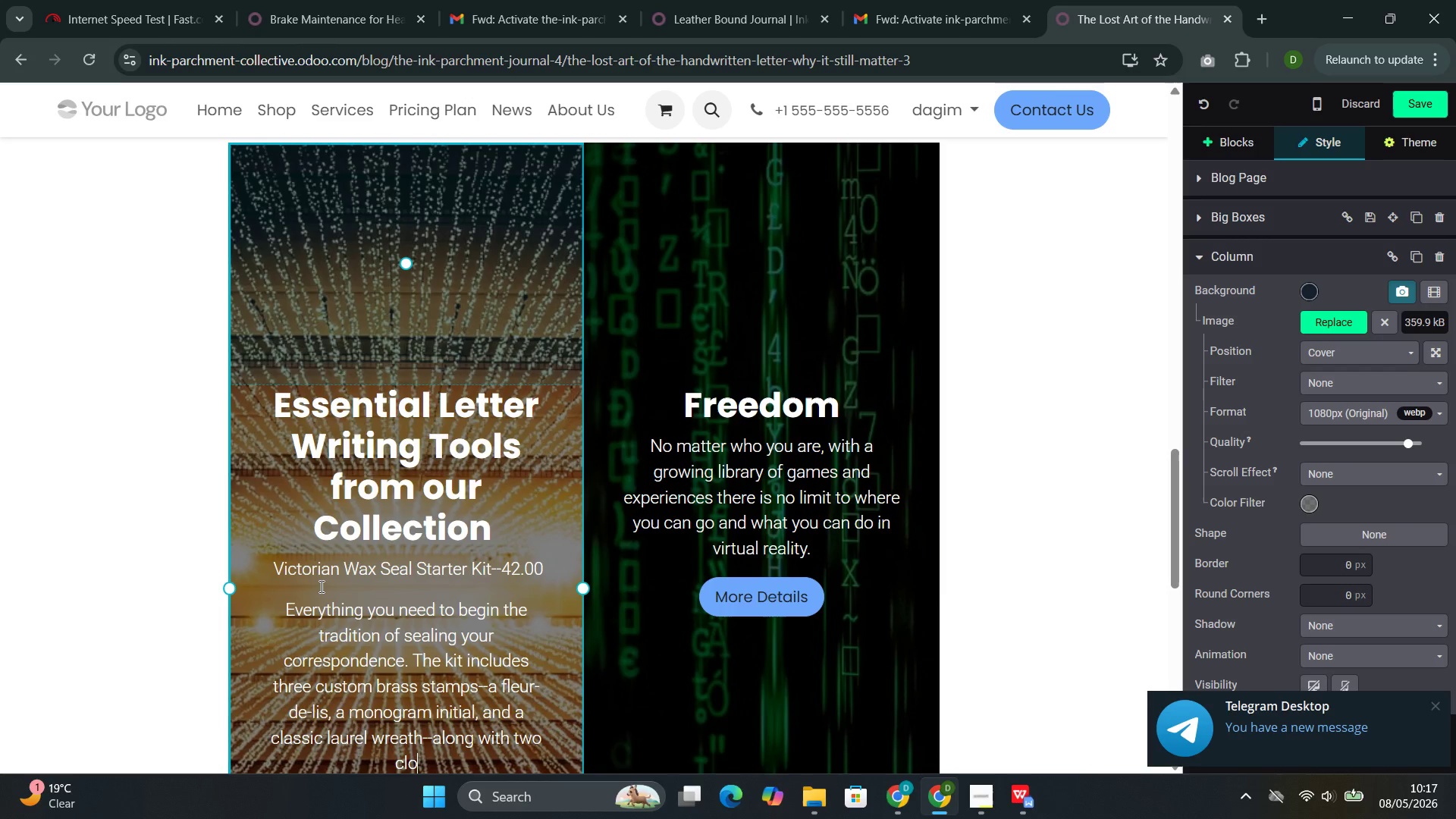 
key(ArrowLeft)
 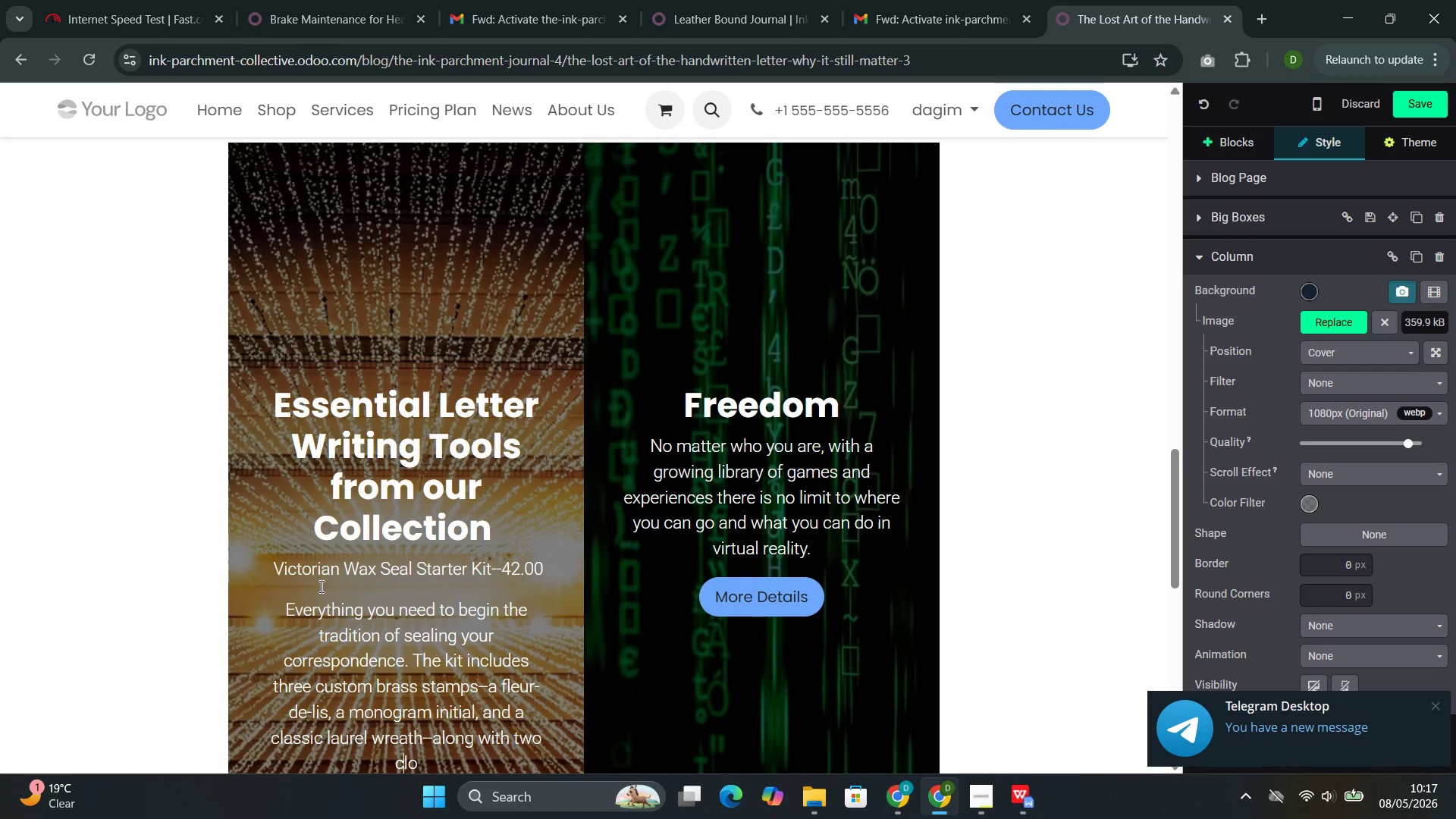 
key(ArrowLeft)
 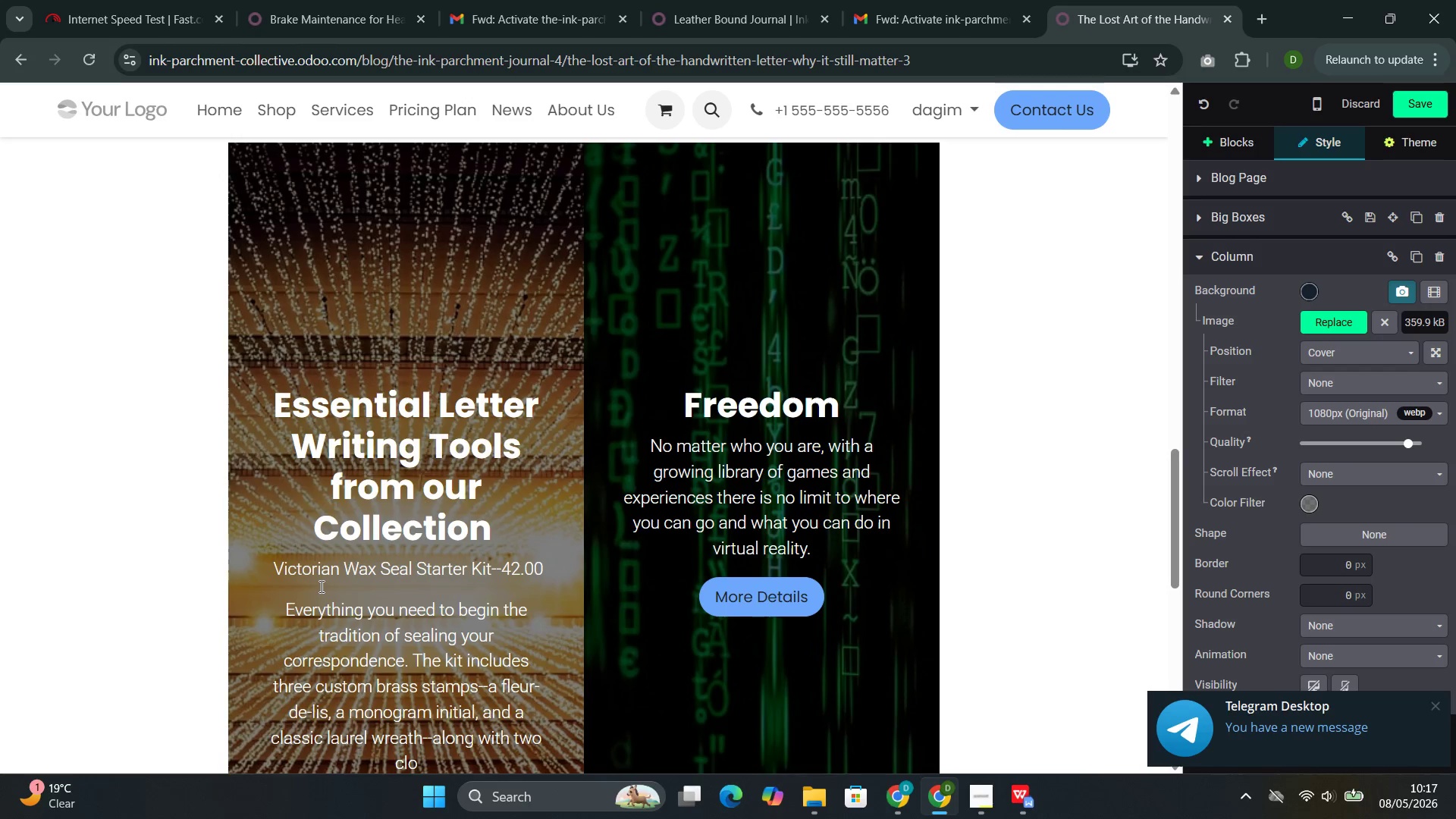 
key(O)
 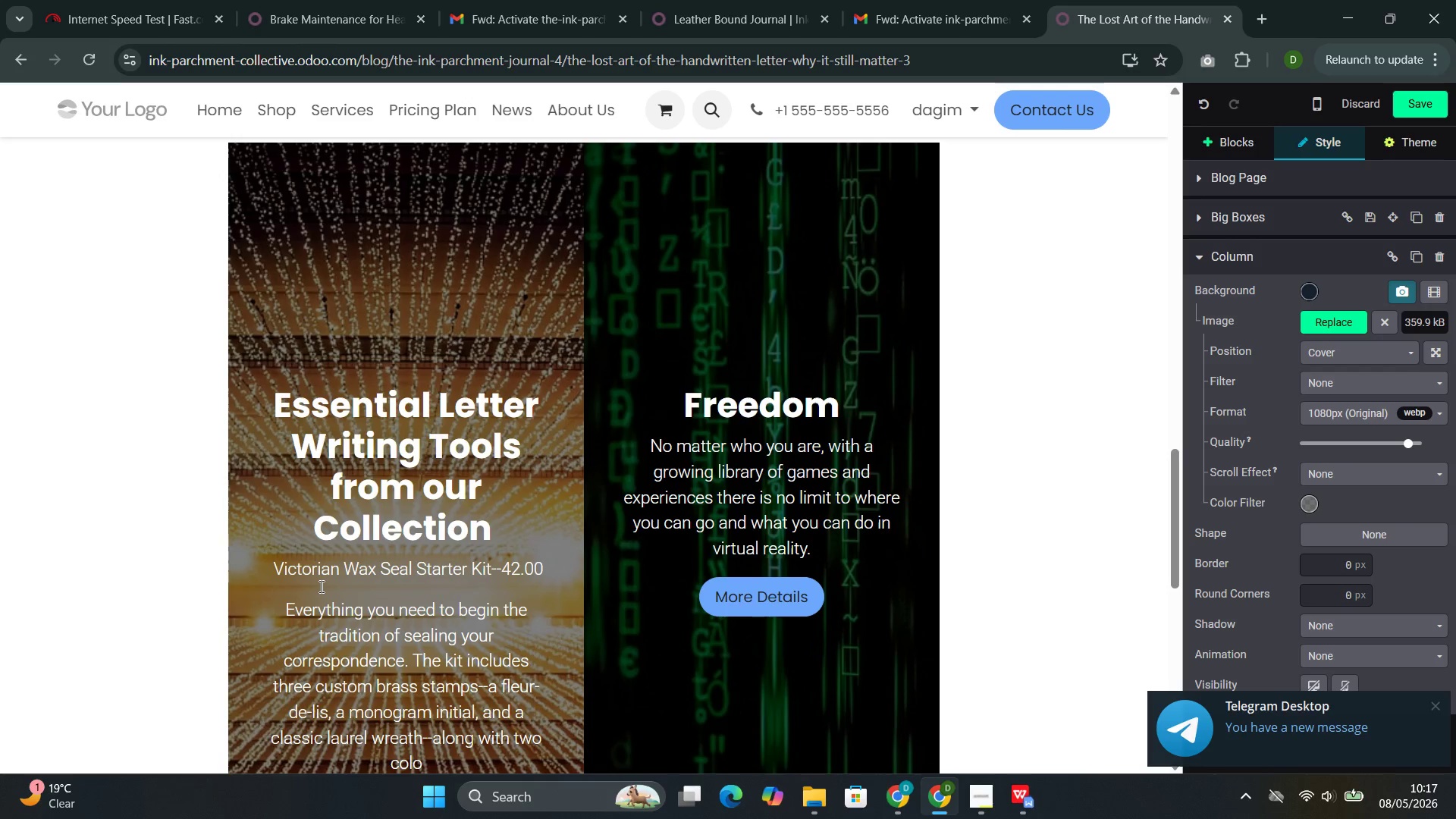 
key(ArrowRight)
 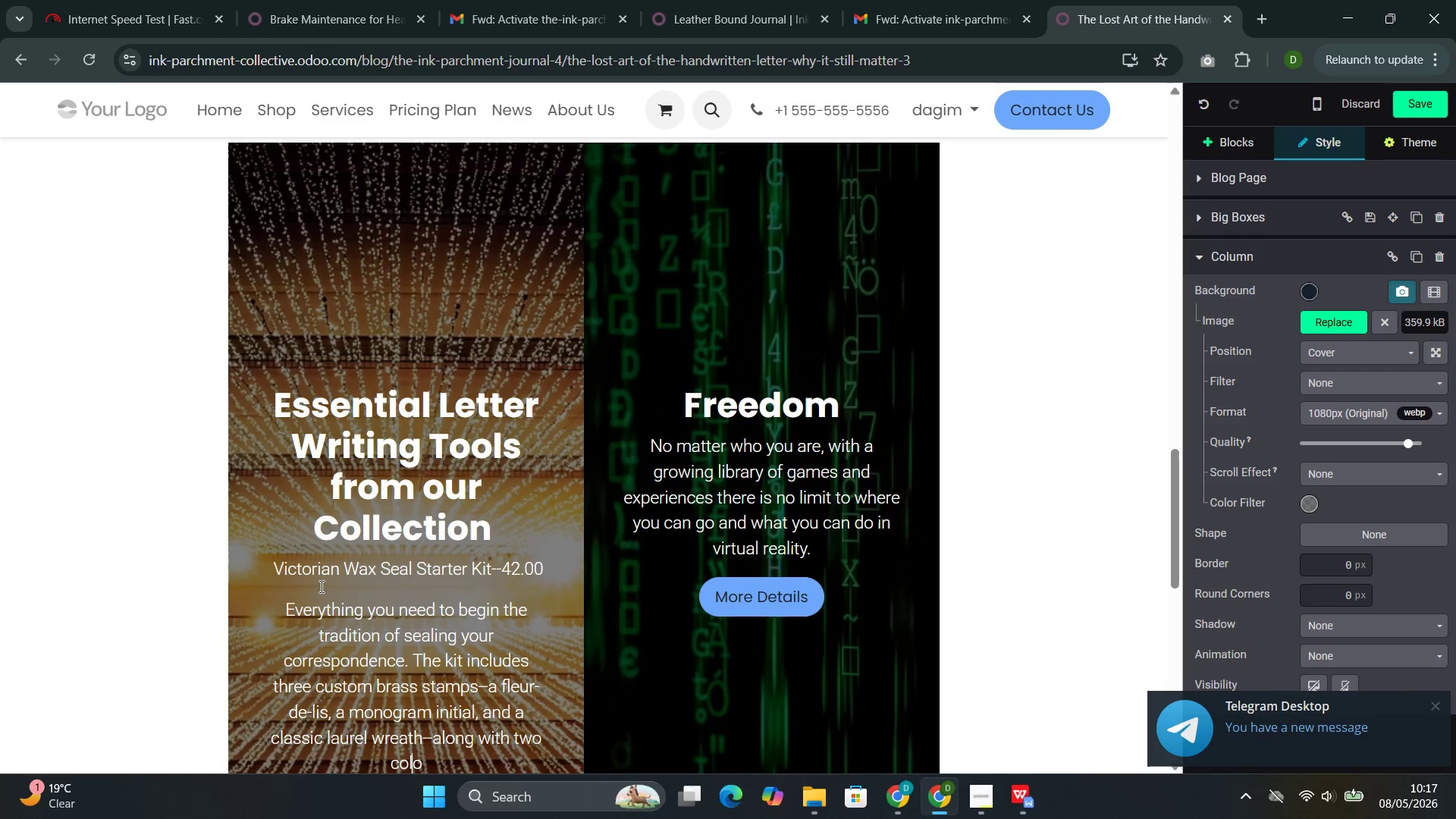 
key(ArrowRight)
 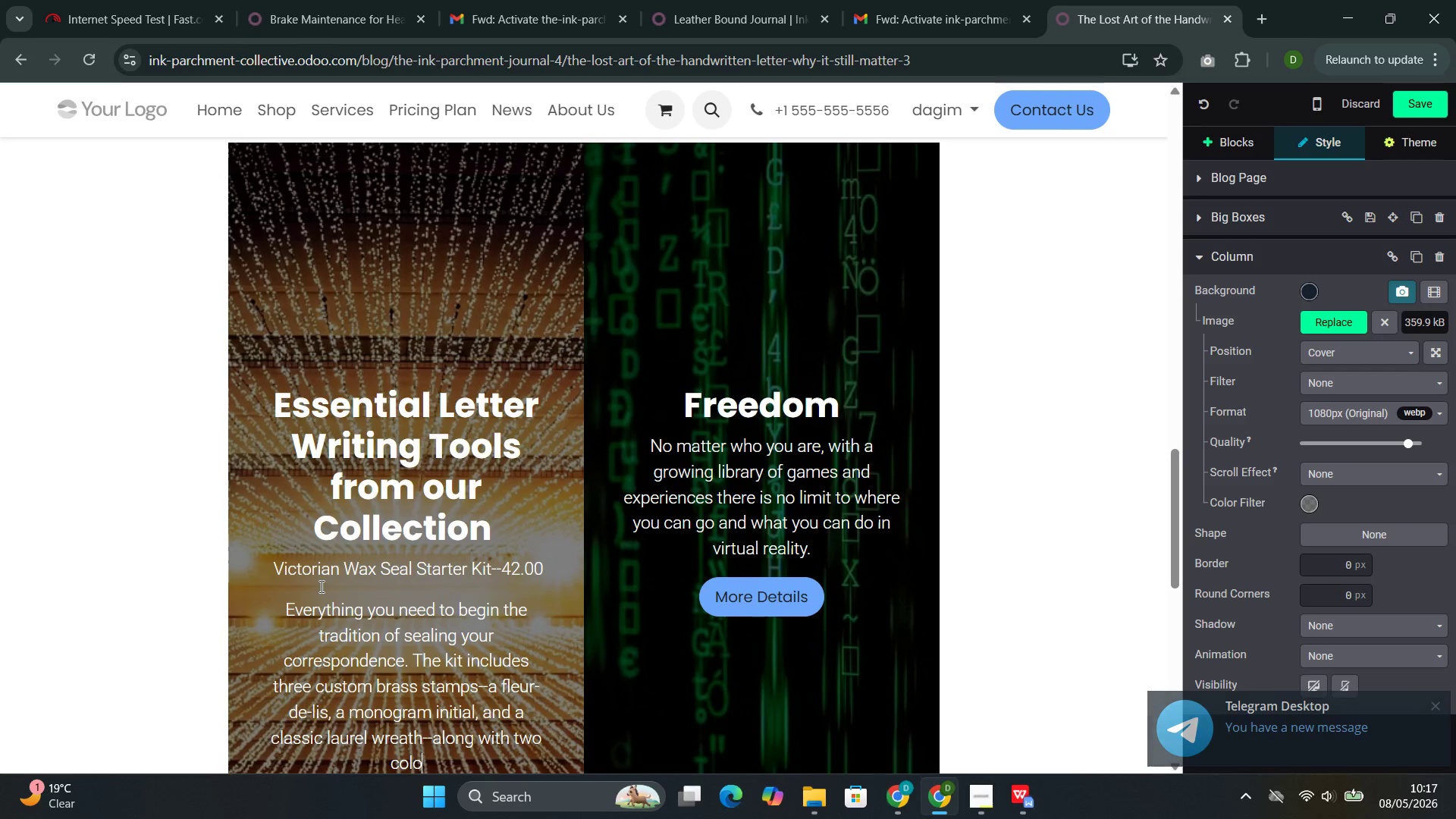 
type(rs of stam)
key(Backspace)
key(Backspace)
key(Backspace)
key(Backspace)
type(sealing )
 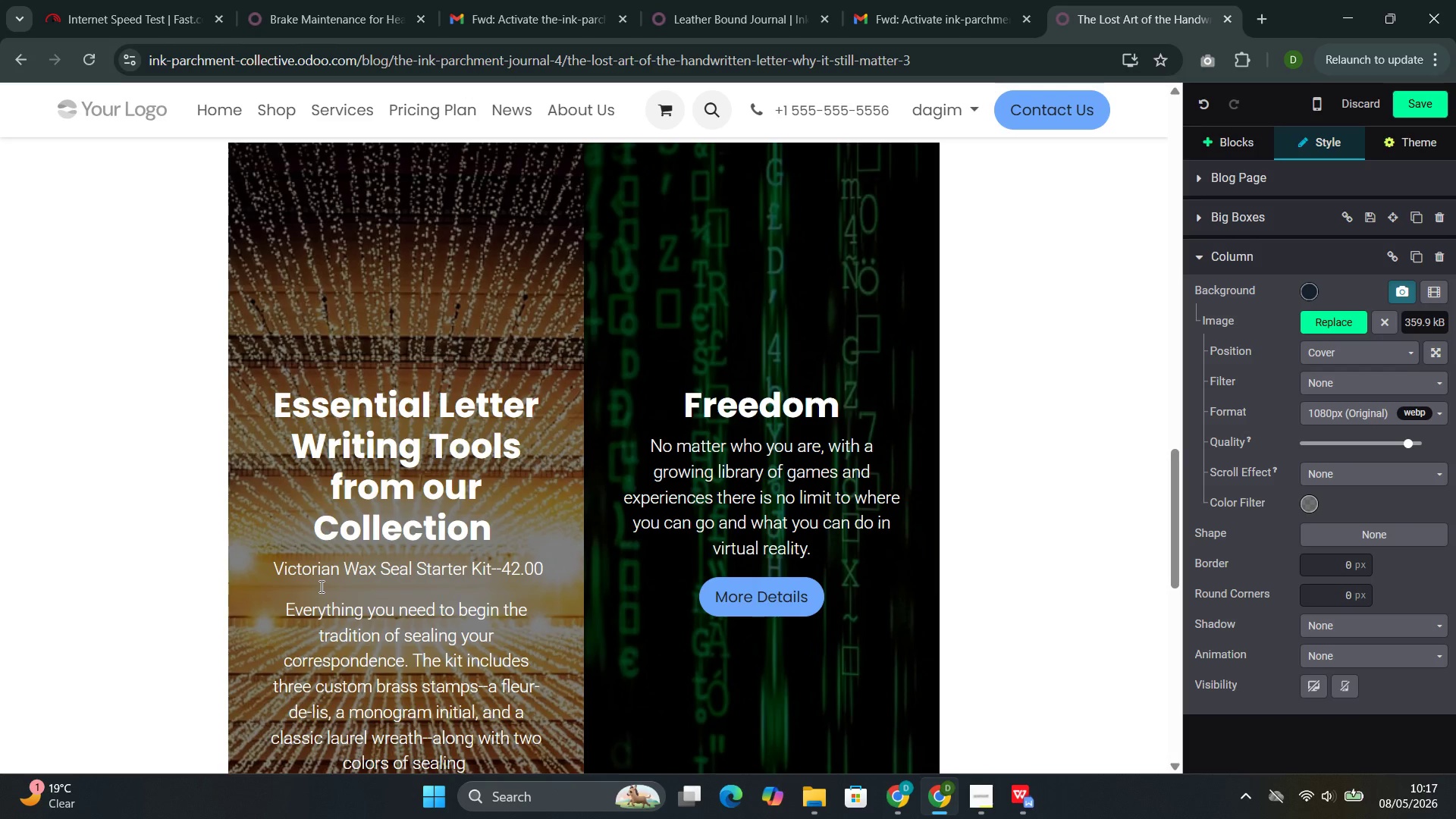 
wait(5.09)
 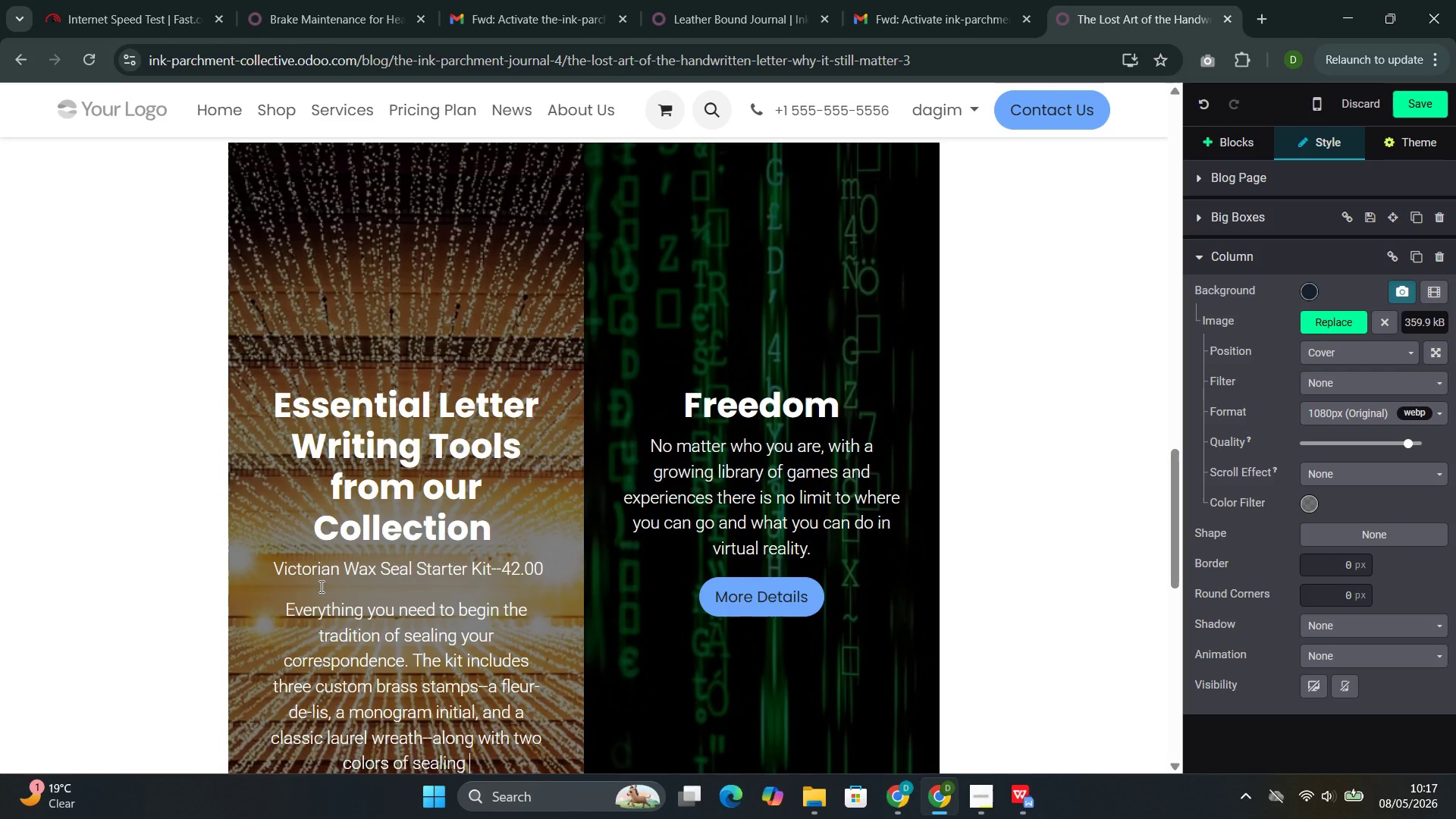 
type(wax and a melting spoon. Y)
key(Backspace)
type(The brass ar)
key(Backspace)
type(tamps)
 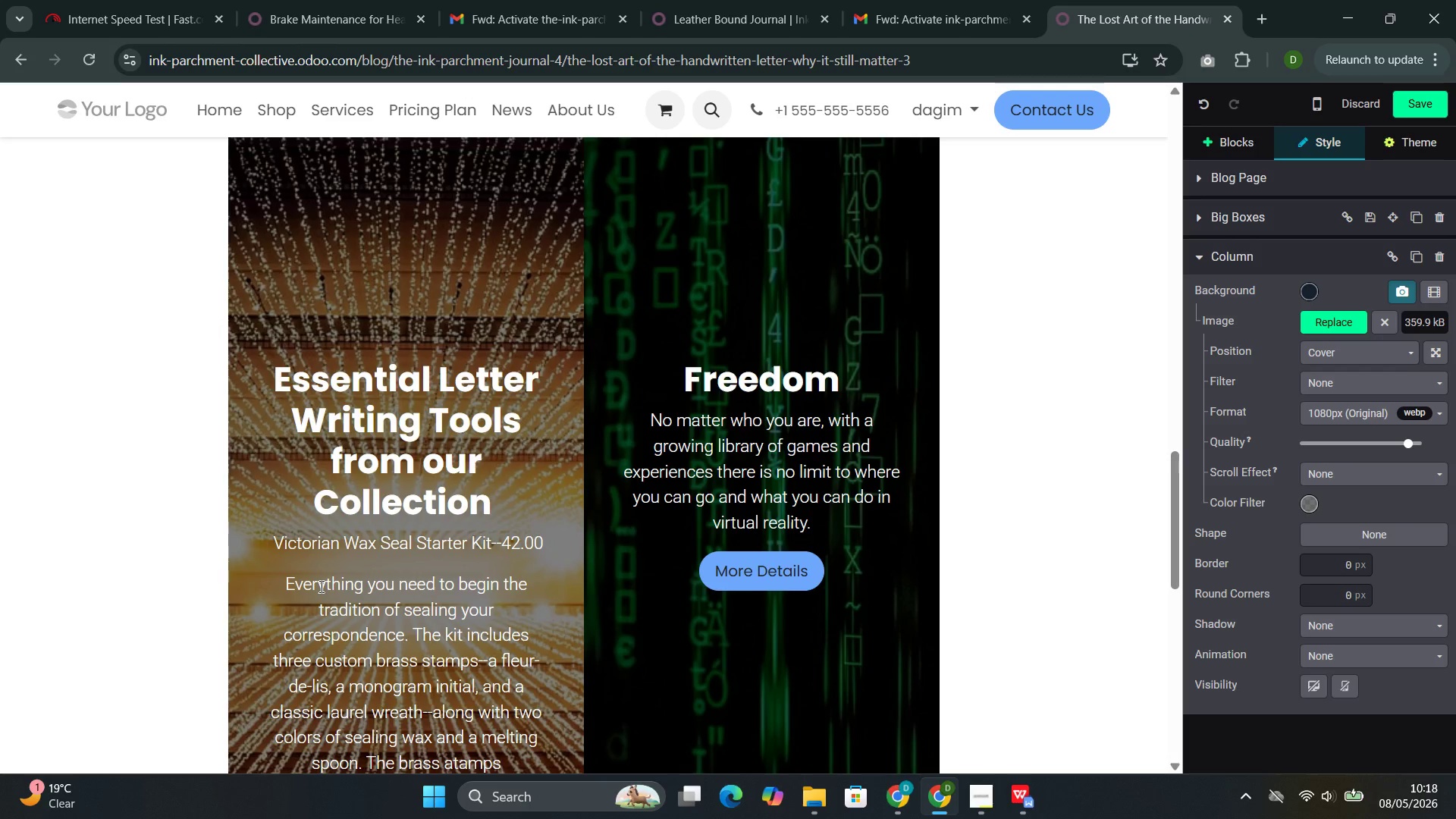 
key(ArrowLeft)
 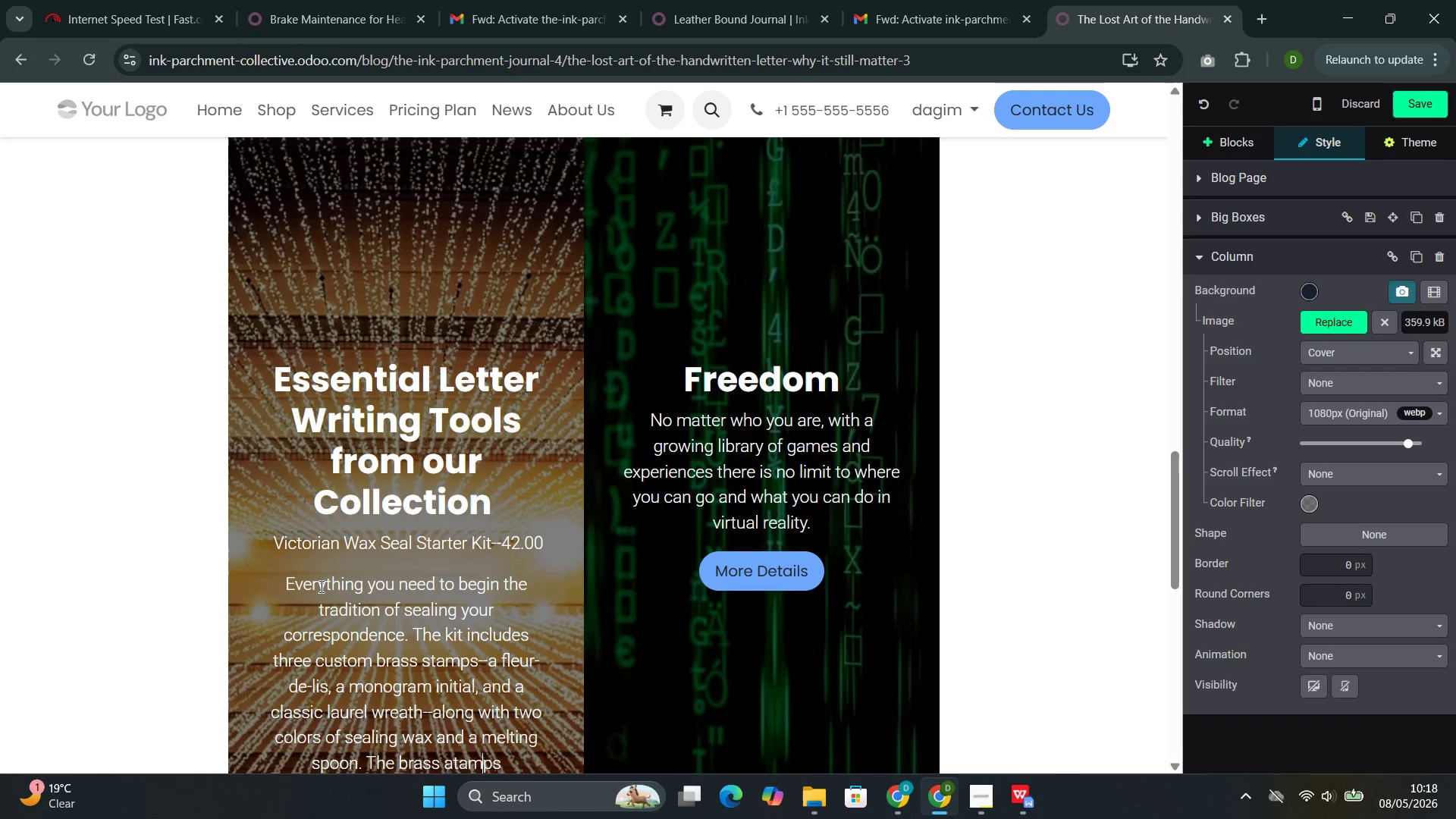 
key(ArrowLeft)
 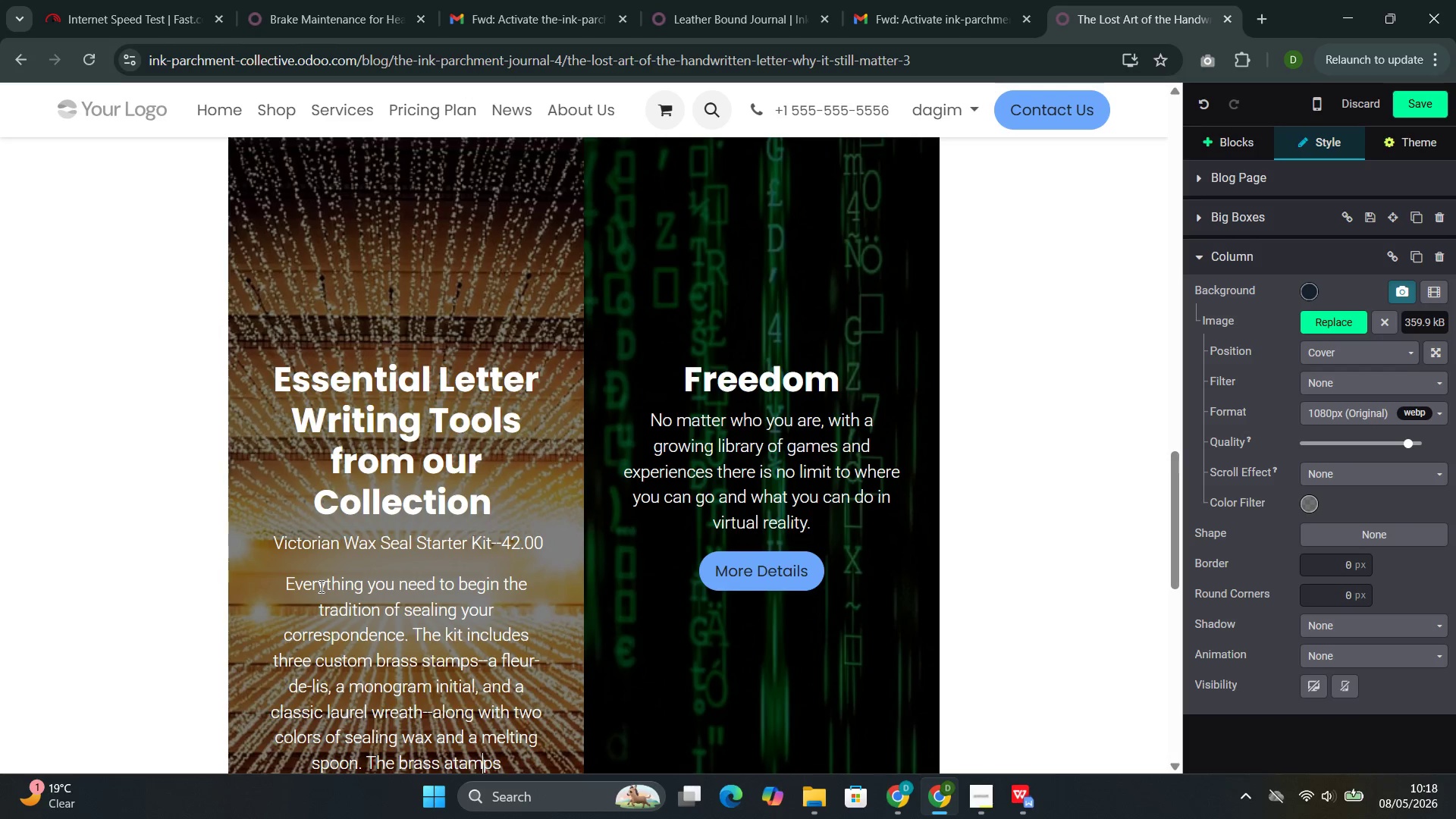 
key(ArrowLeft)
 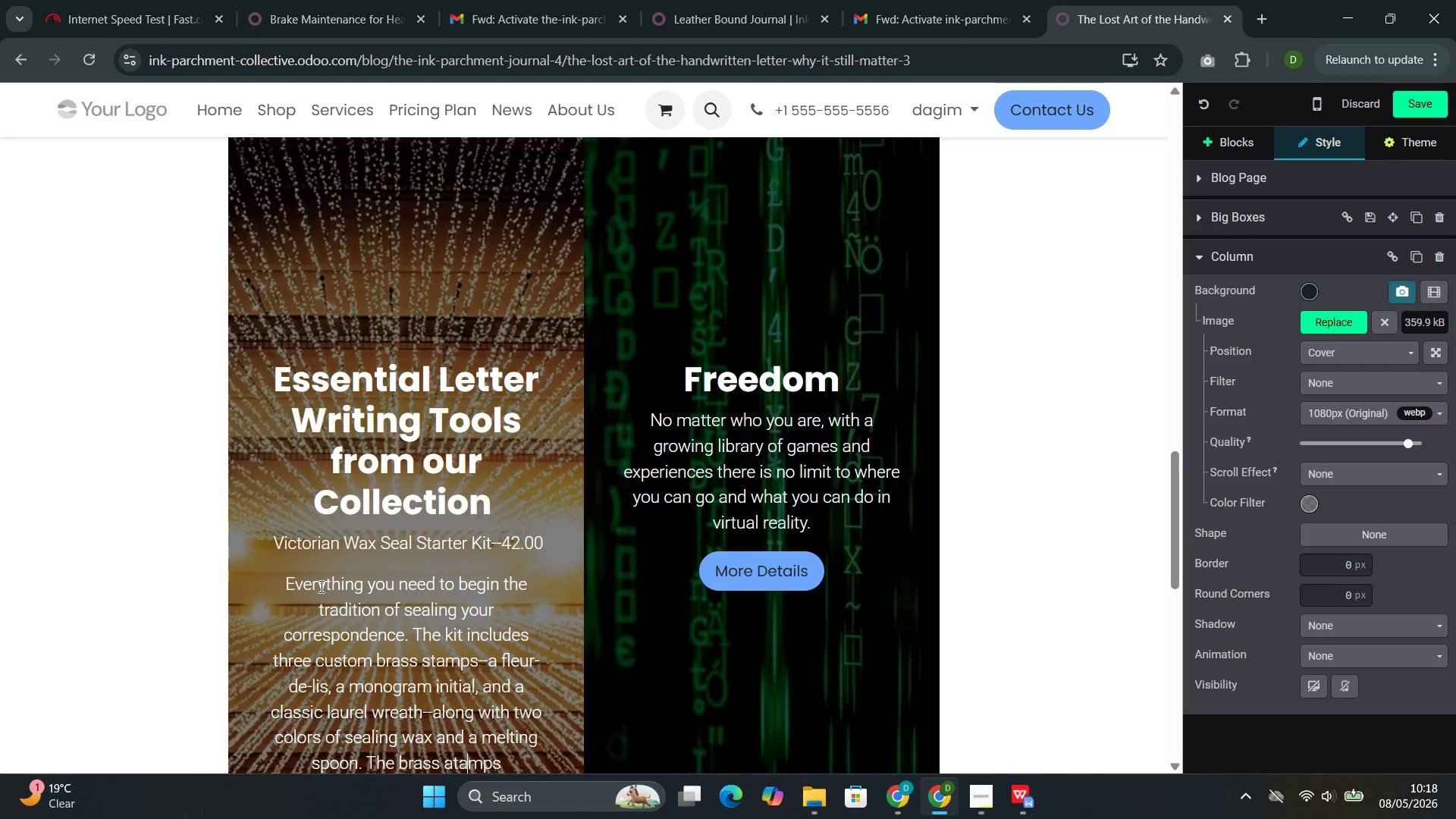 
key(ArrowLeft)
 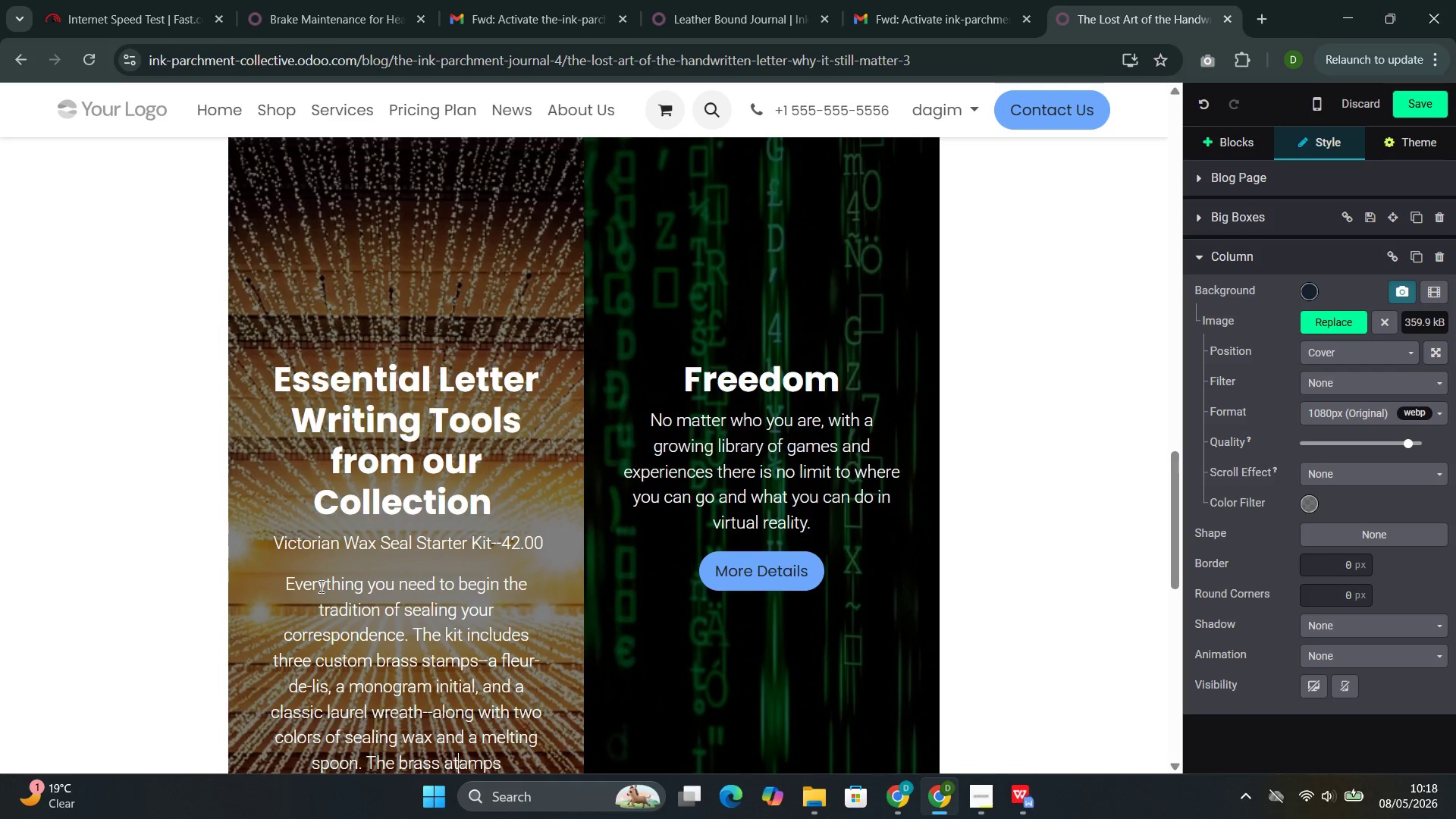 
key(ArrowLeft)
 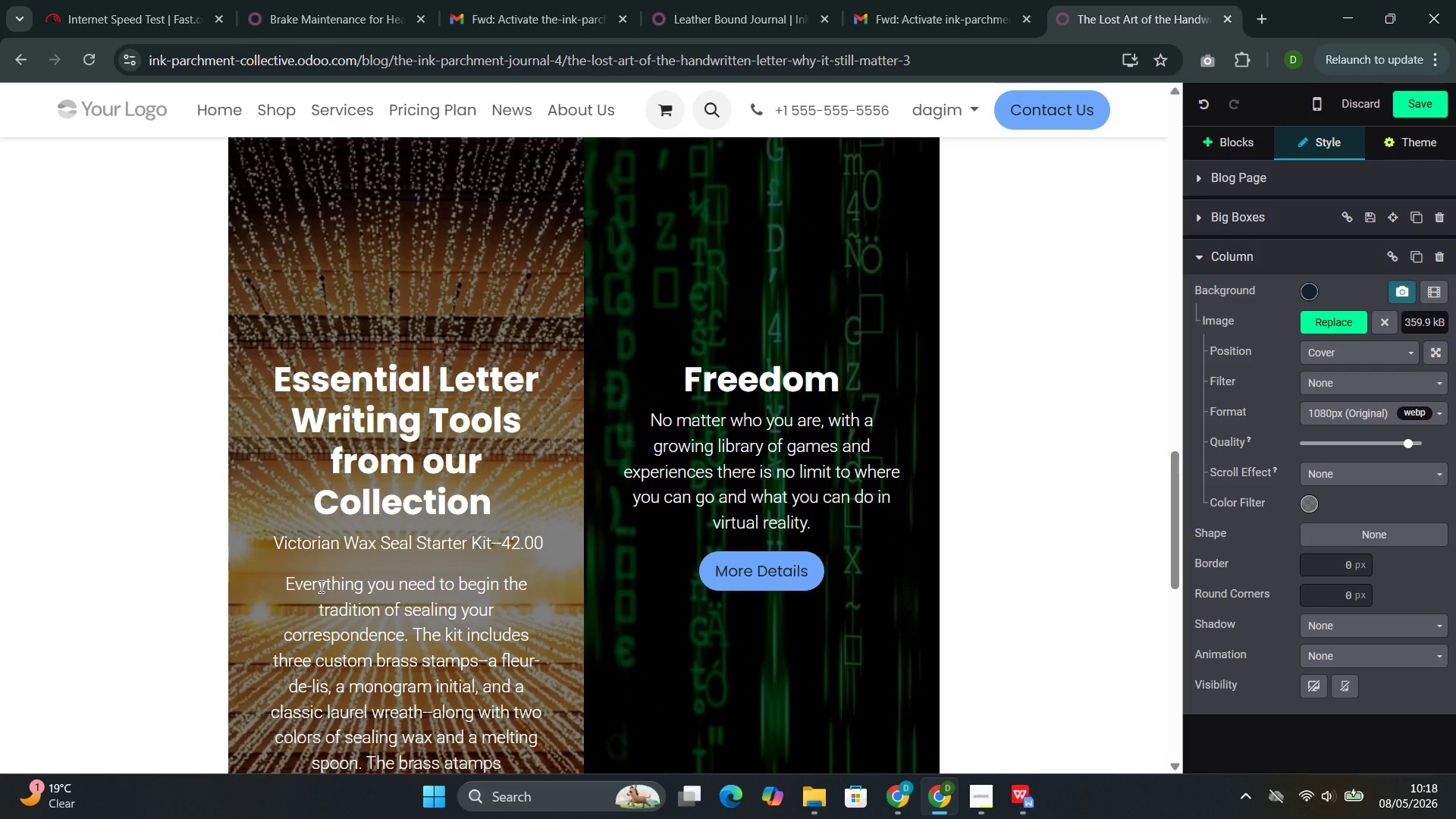 
key(Backspace)
 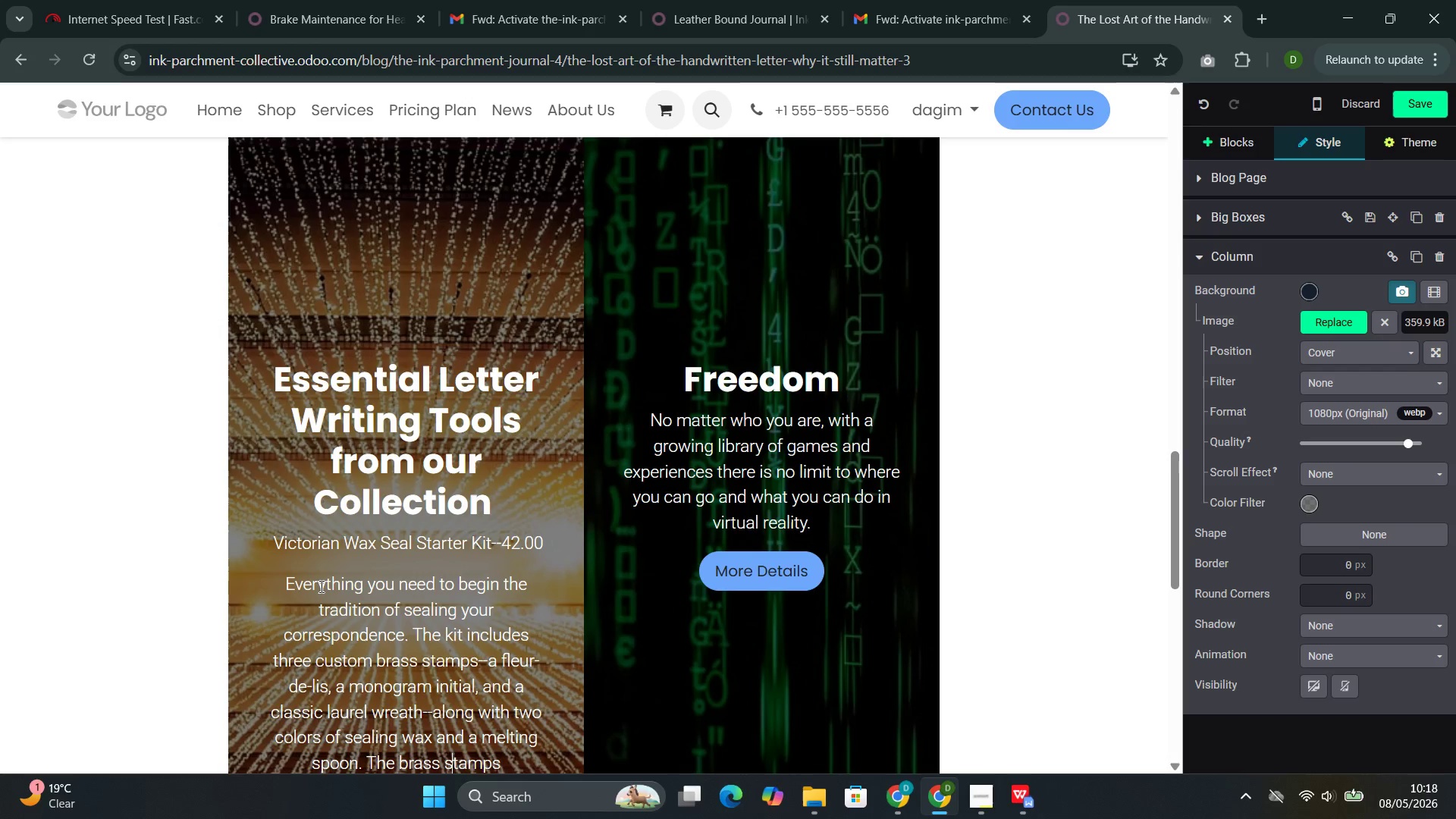 
key(S)
 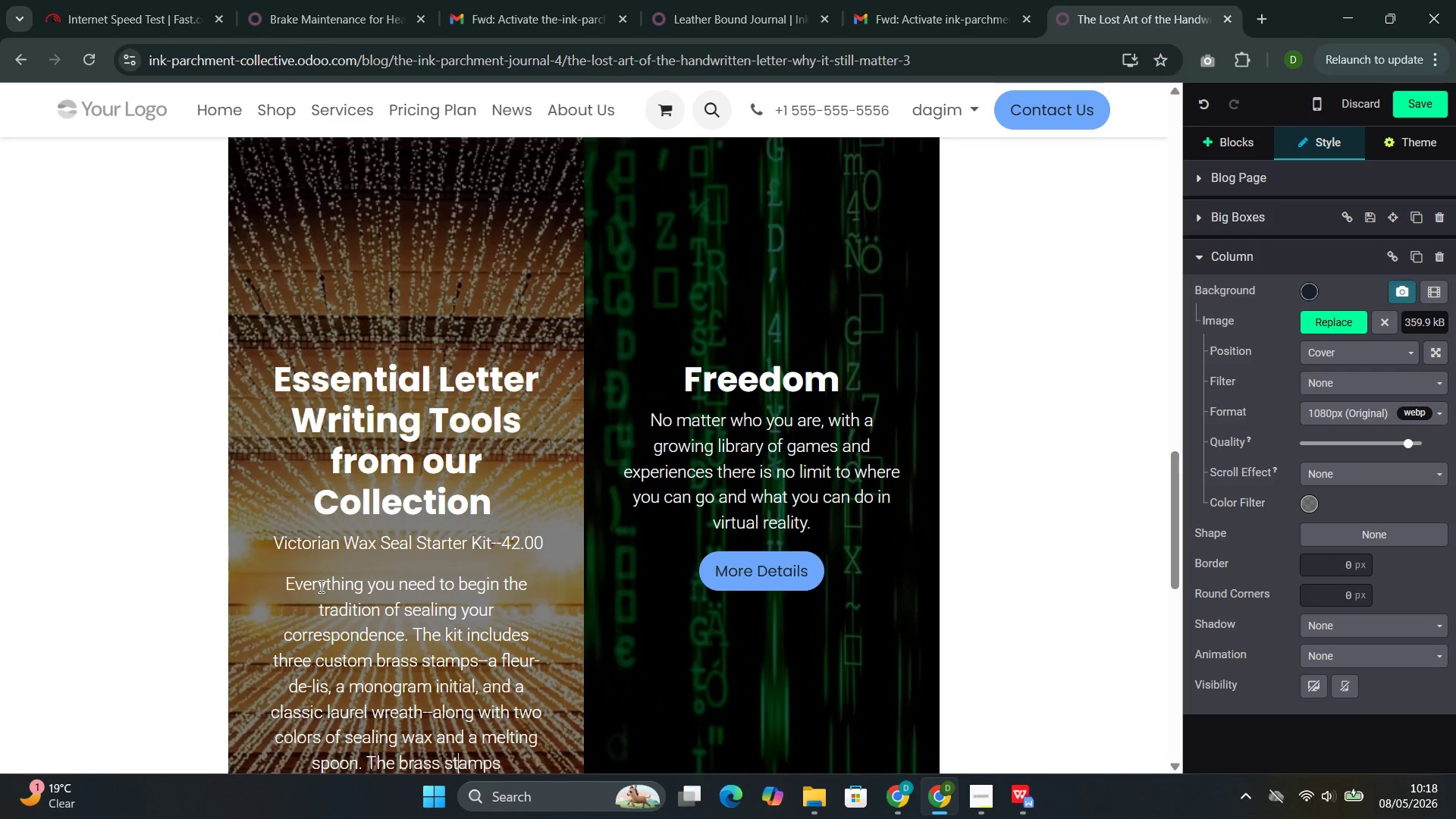 
key(ArrowRight)
 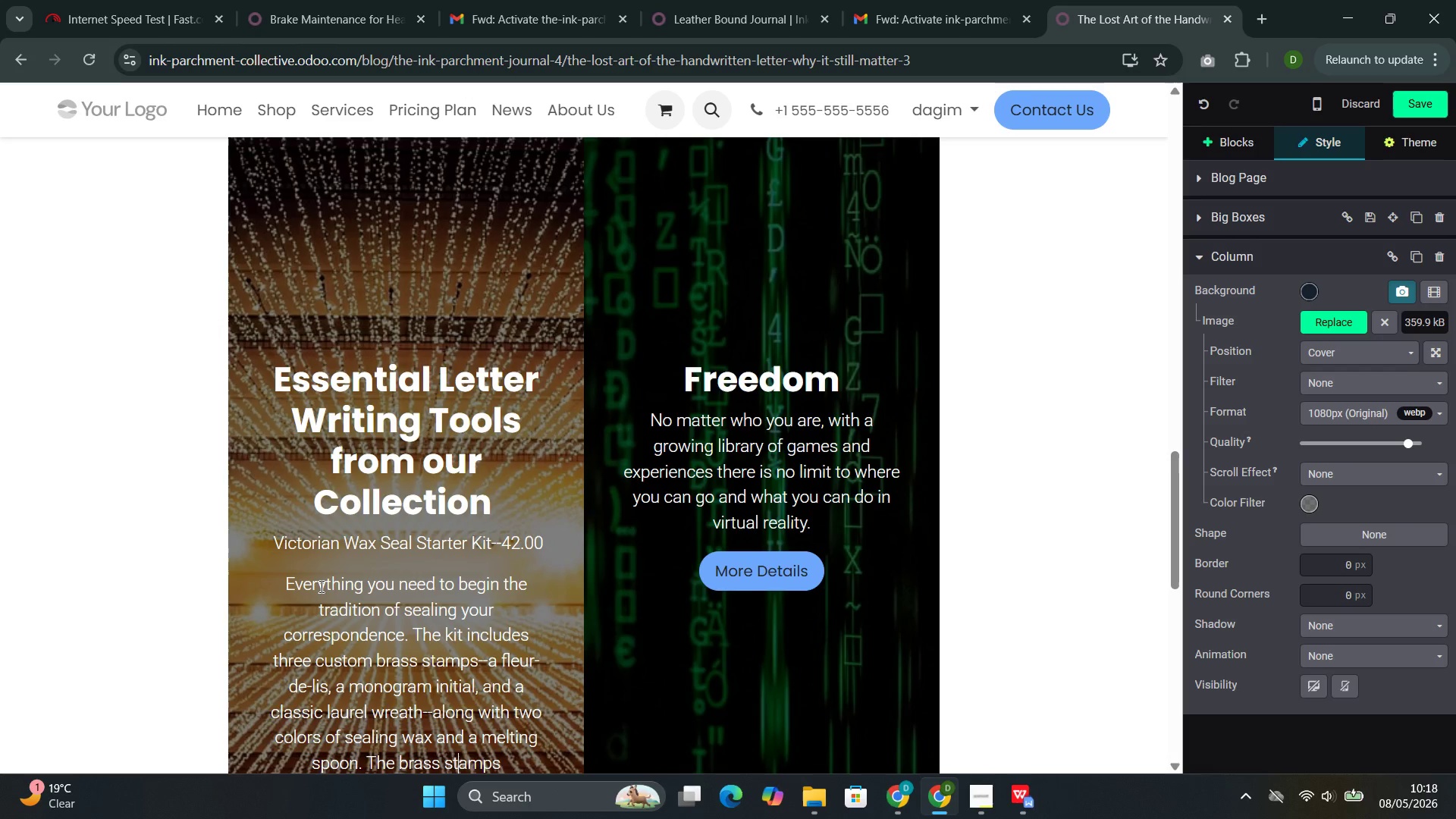 
key(ArrowRight)
 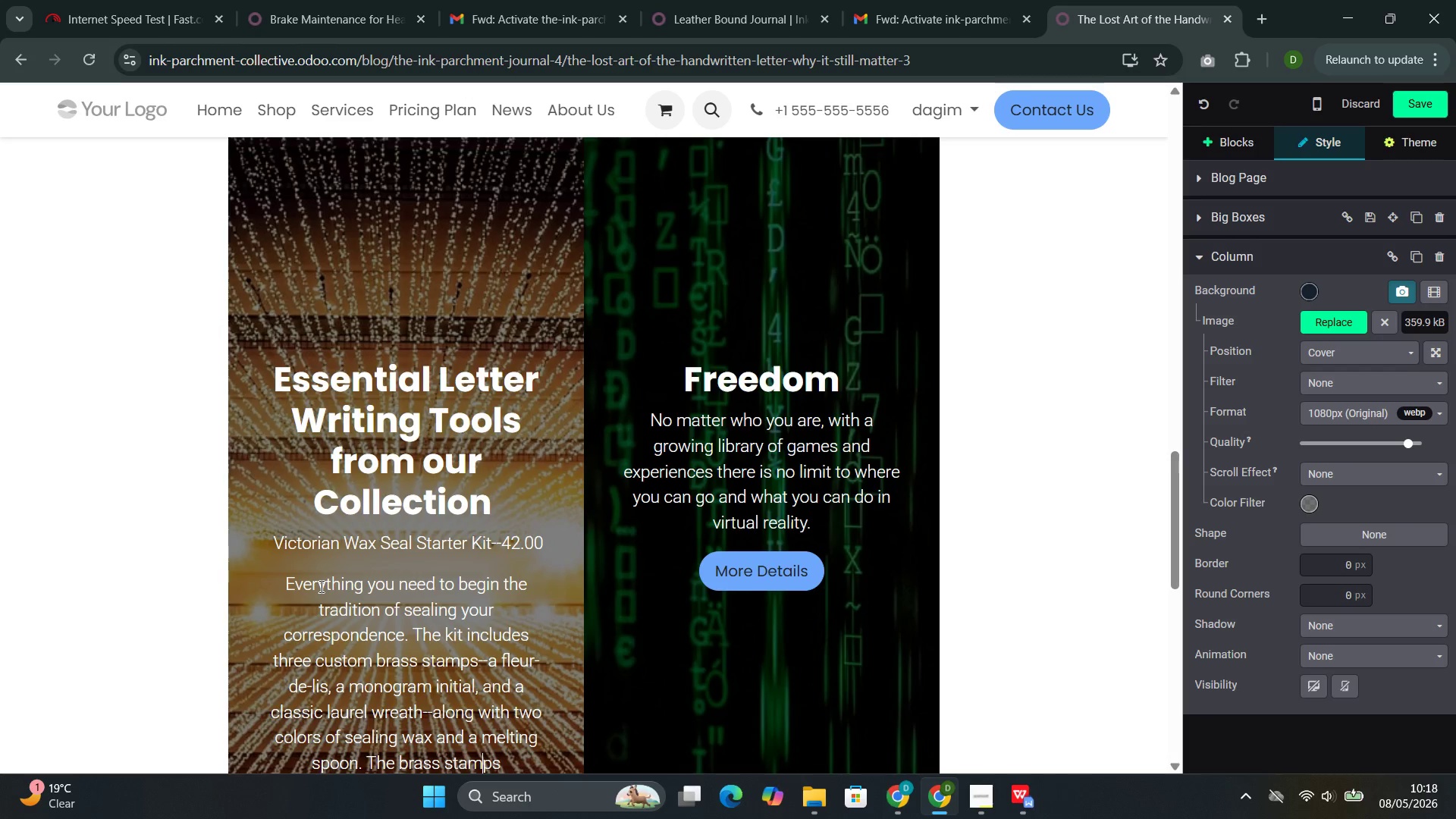 
key(ArrowRight)
 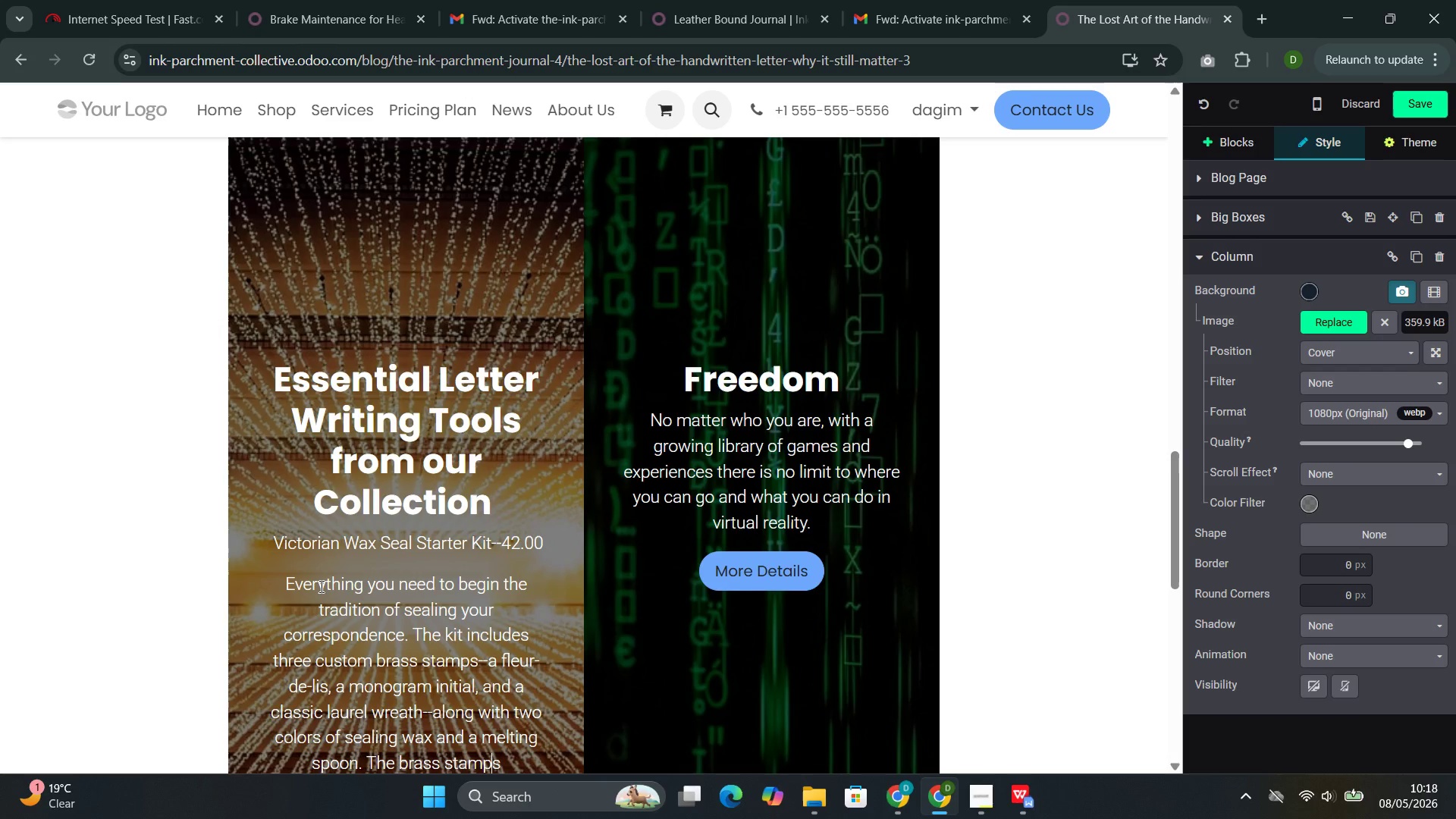 
key(ArrowRight)
 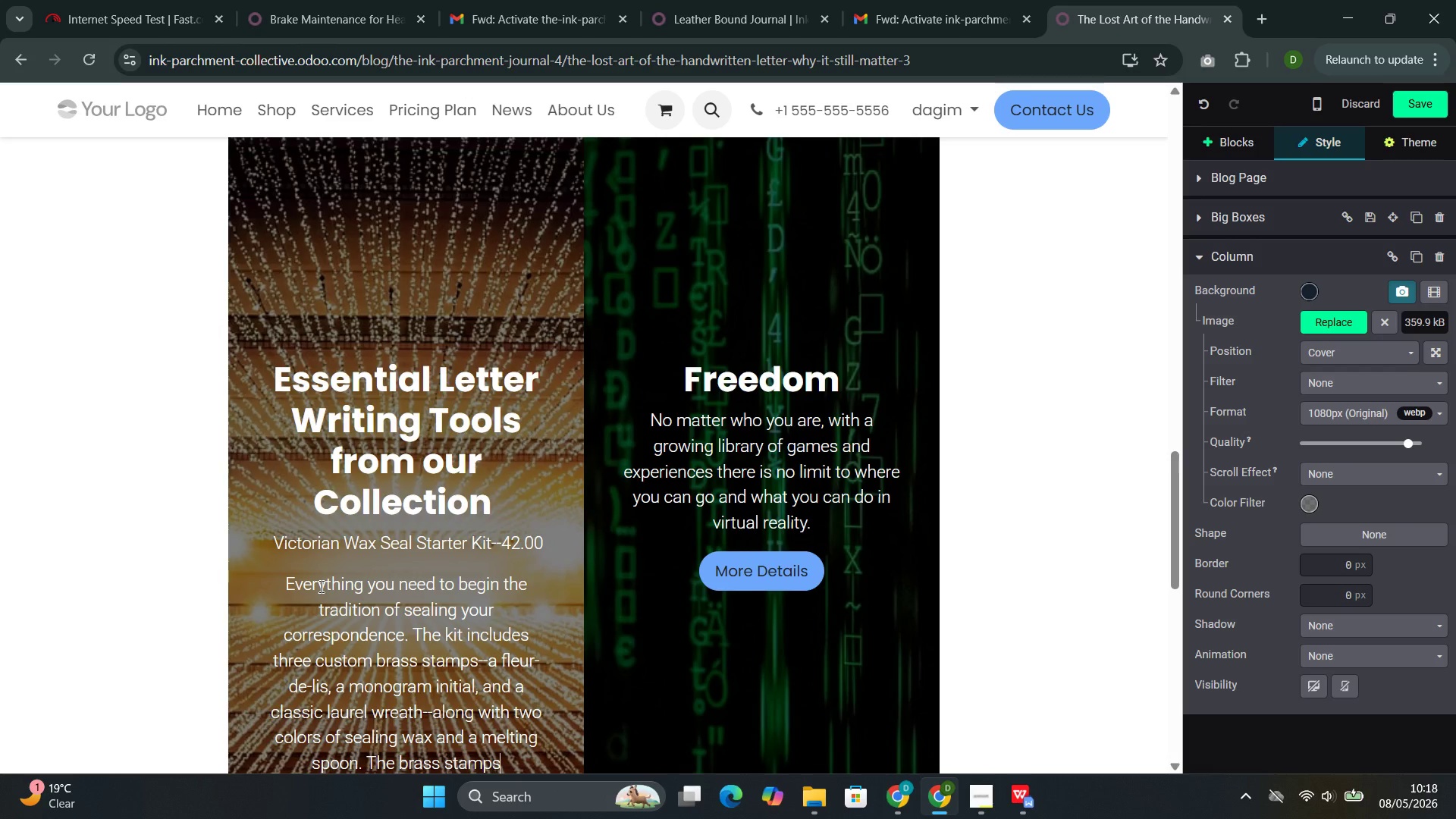 
key(ArrowRight)
 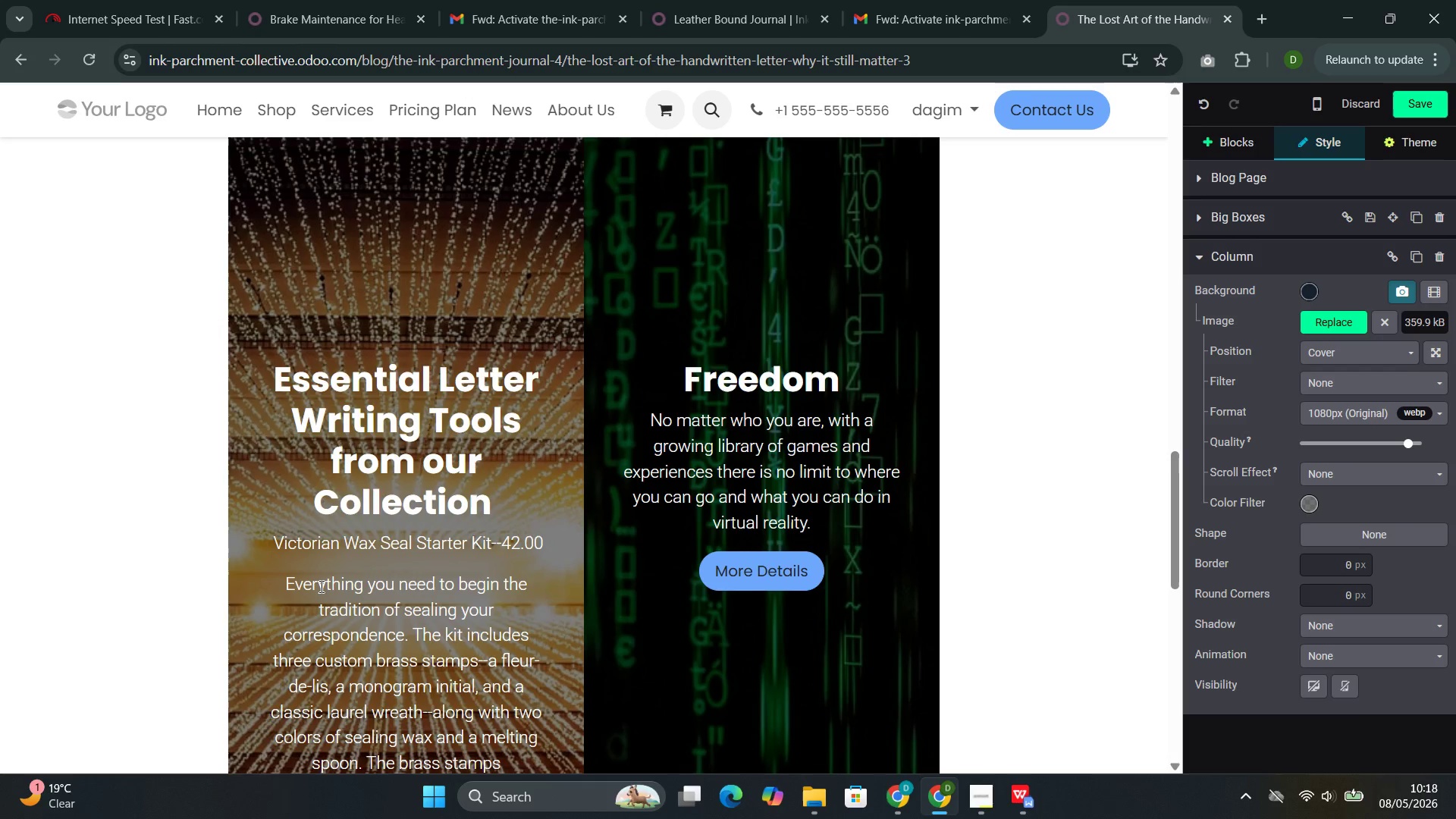 
type( are machined)
 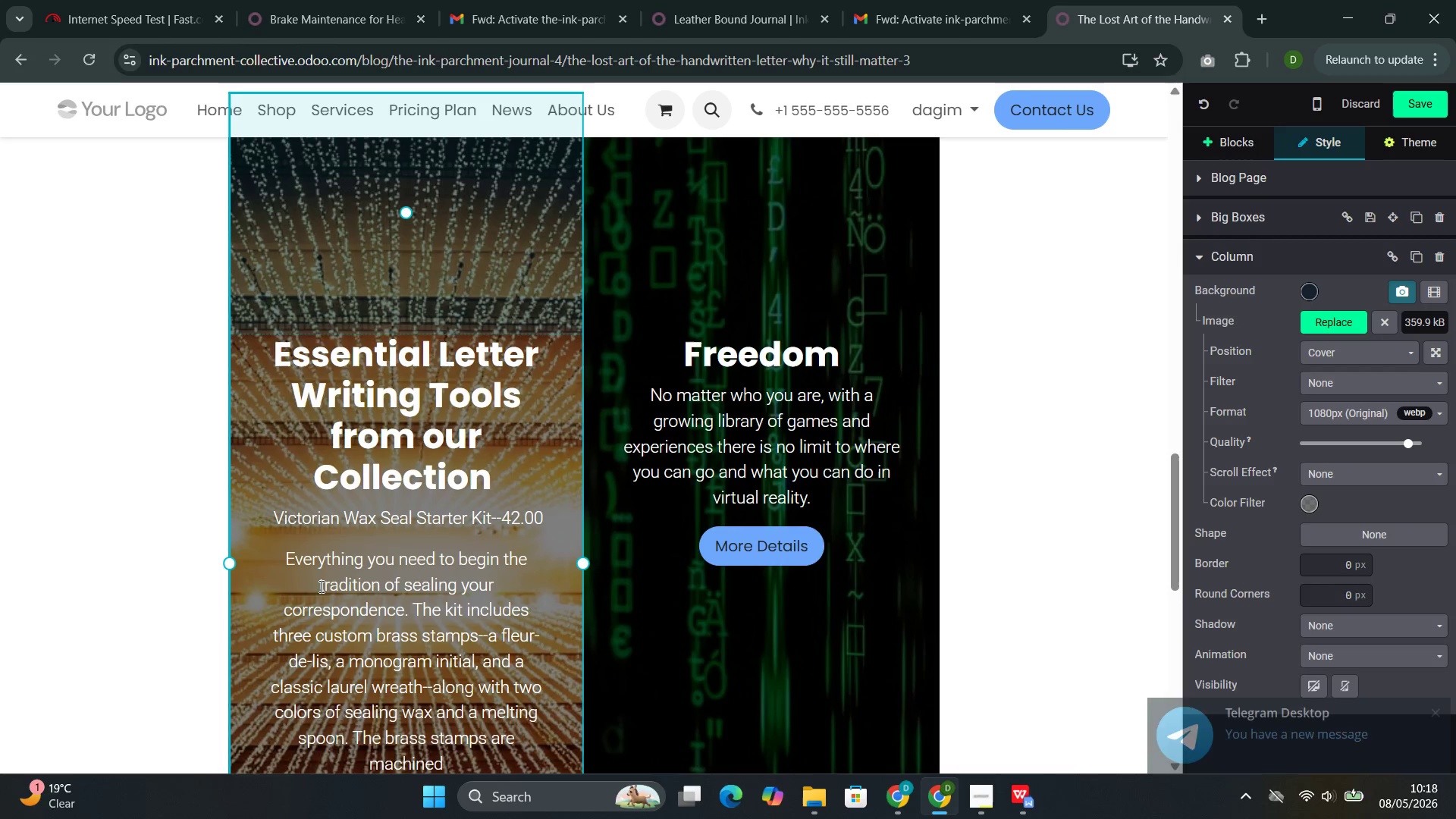 
type( from solid stock and will last for generations. At $42.00, this is the most affordable)
 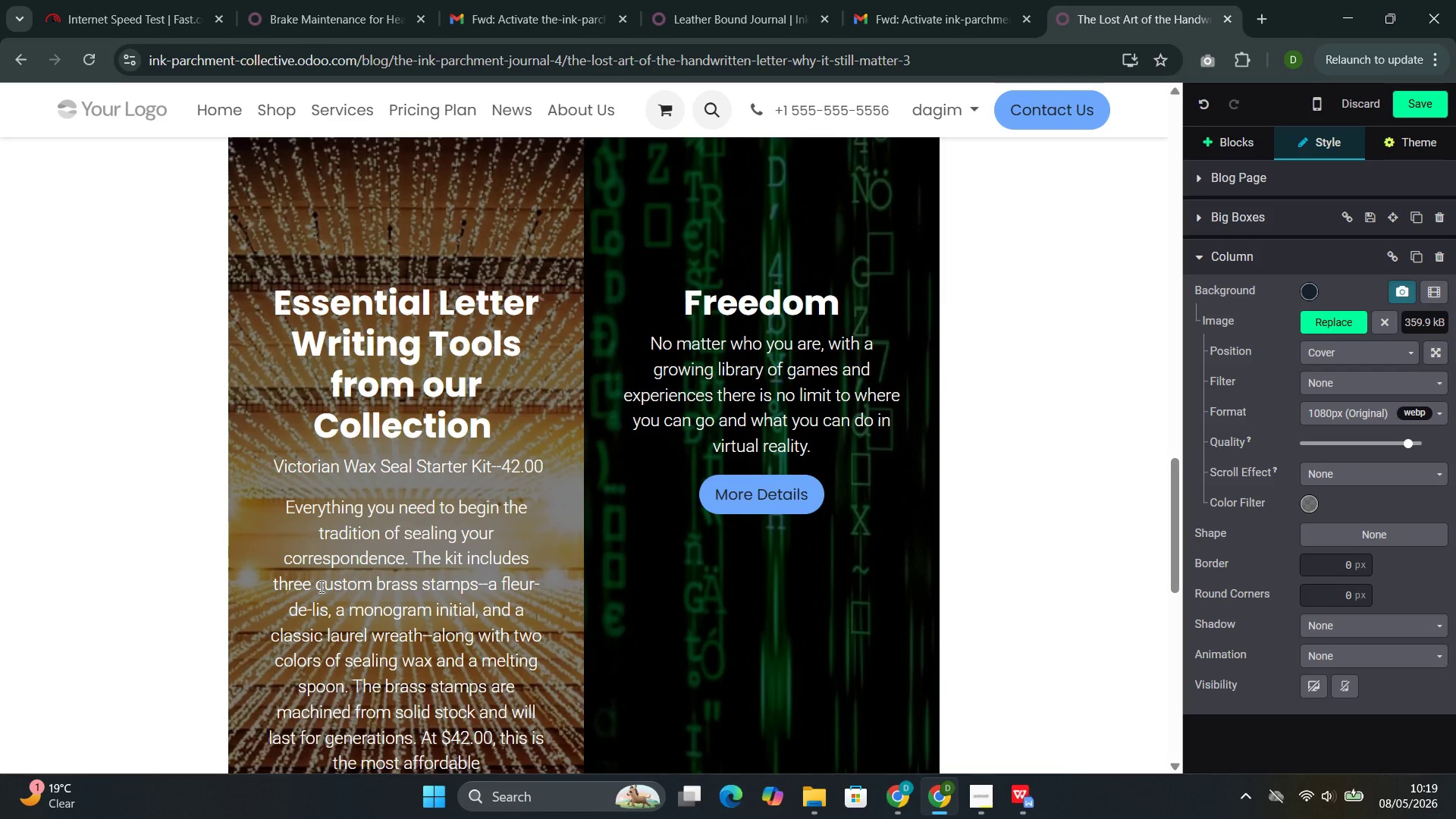 
wait(5.34)
 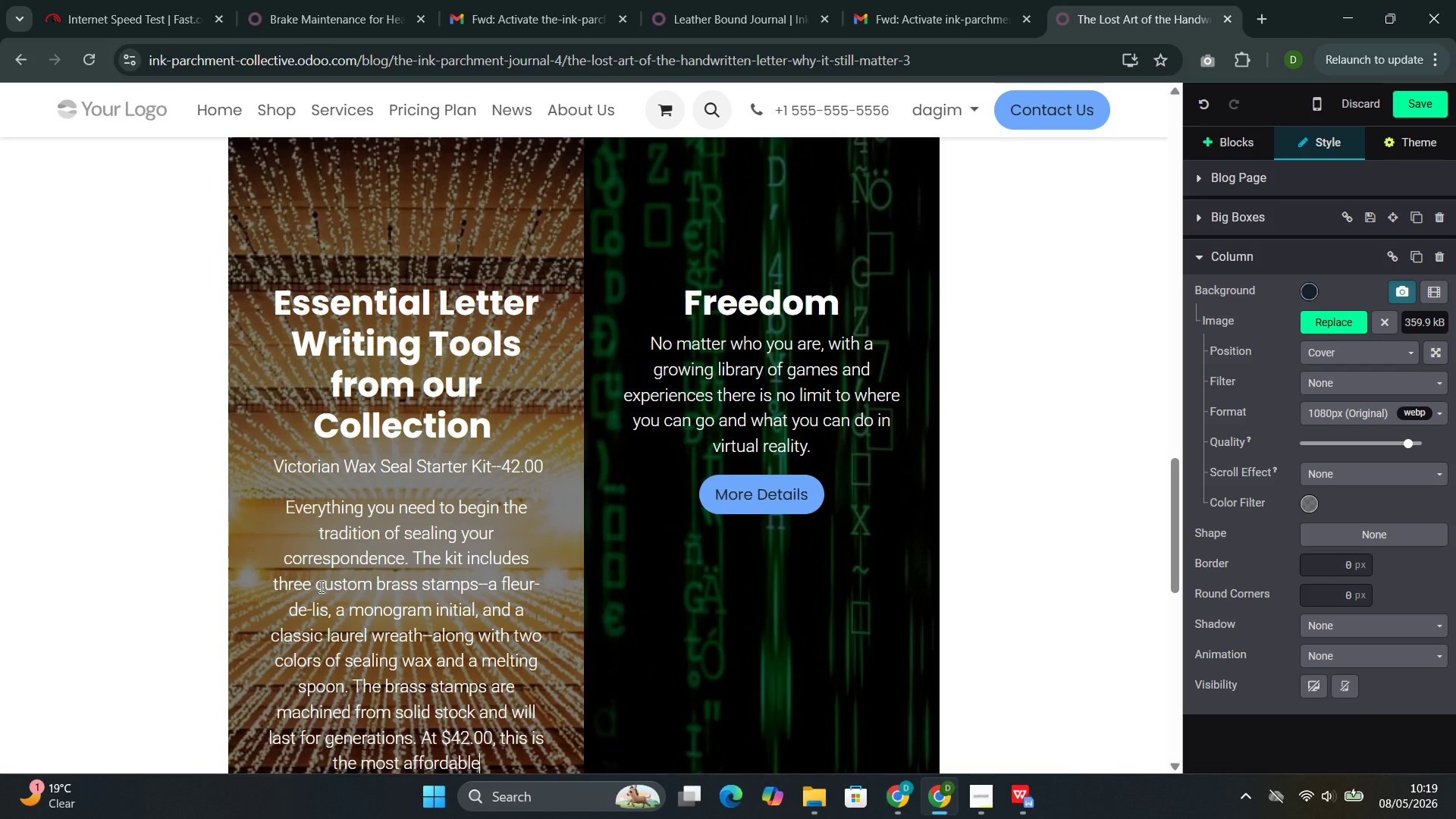 
type( eb)
key(Backspace)
type(ntry point into )
 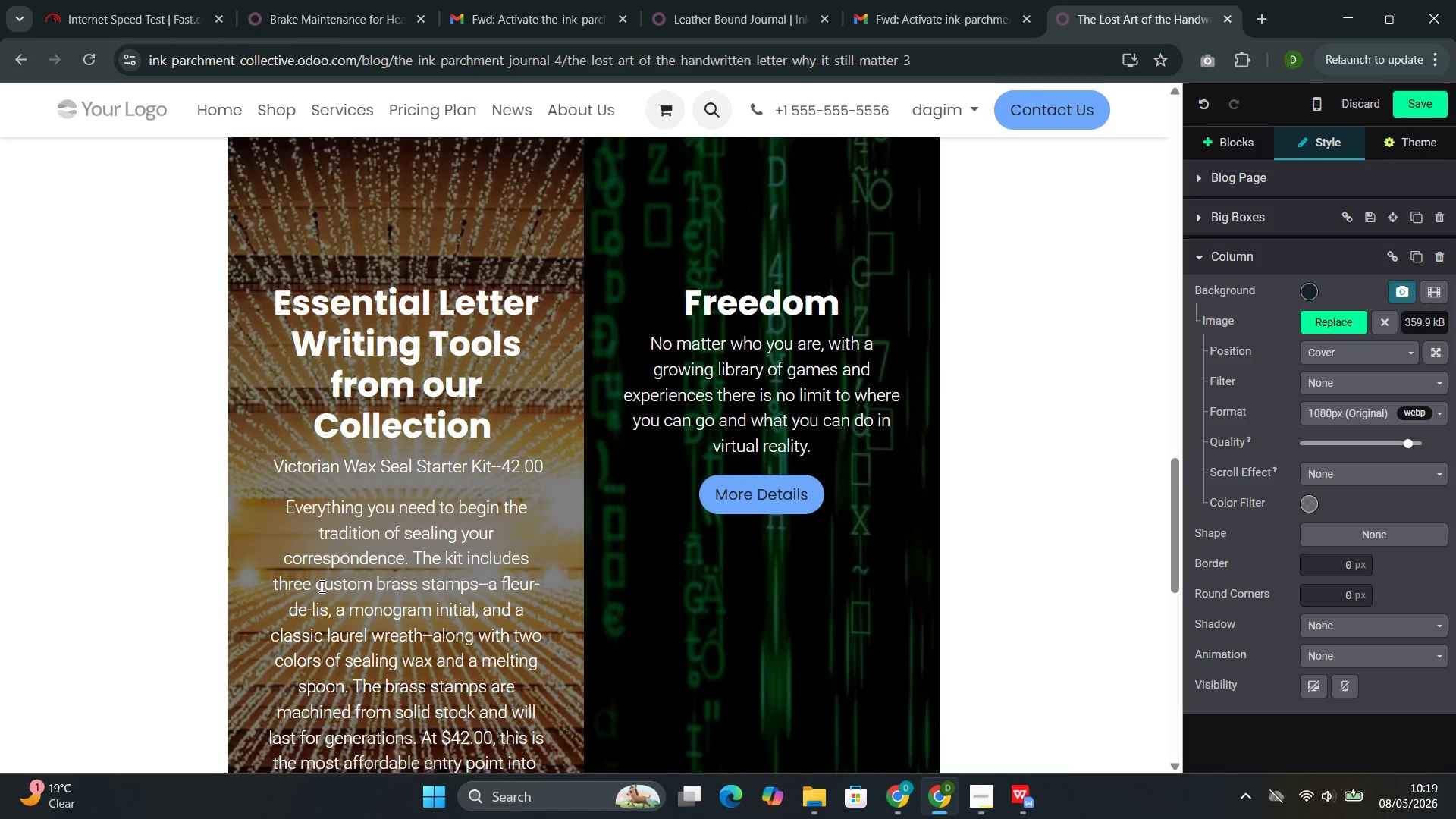 
wait(9.8)
 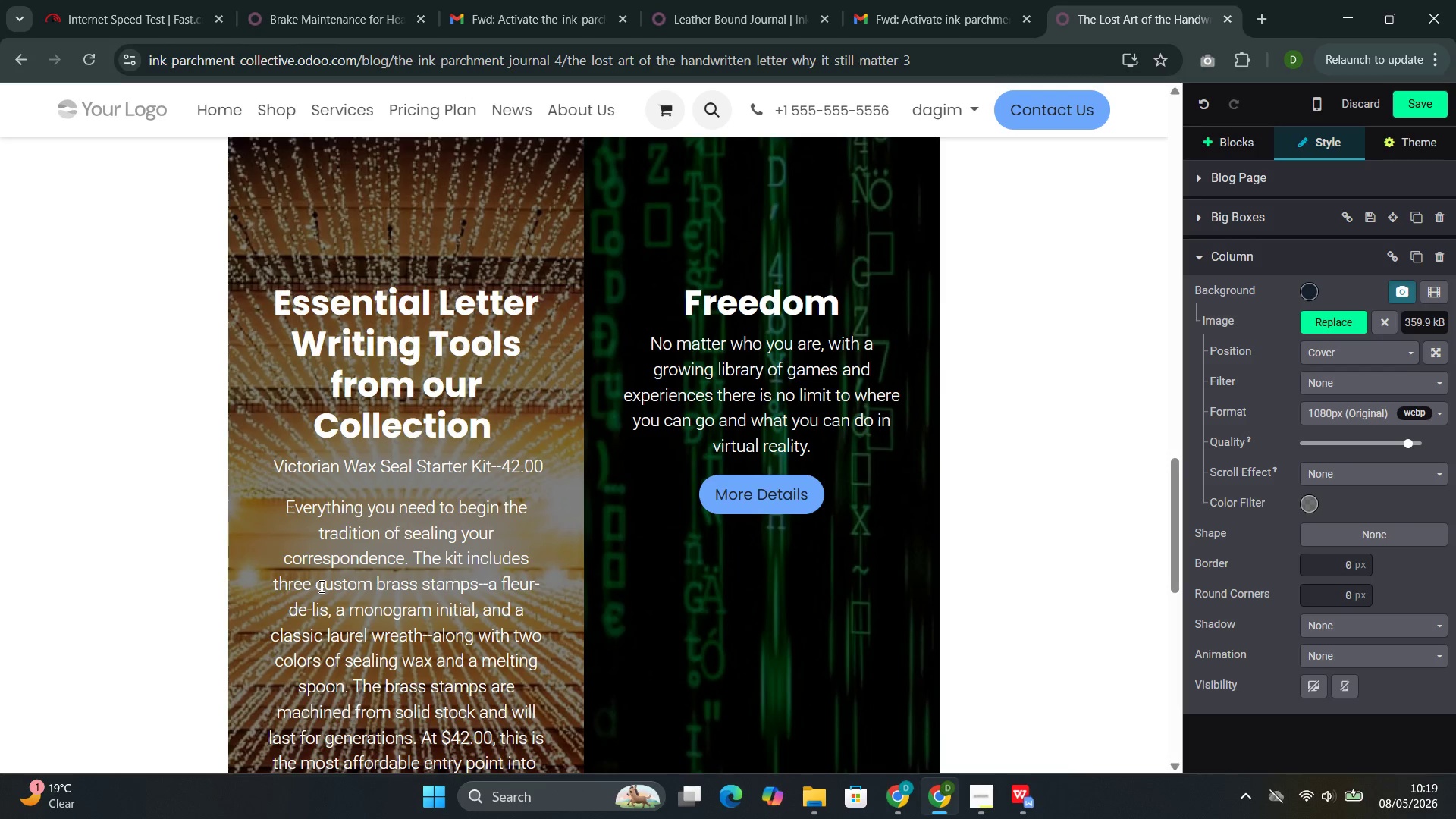 
type(the ritual of letter writing.)
 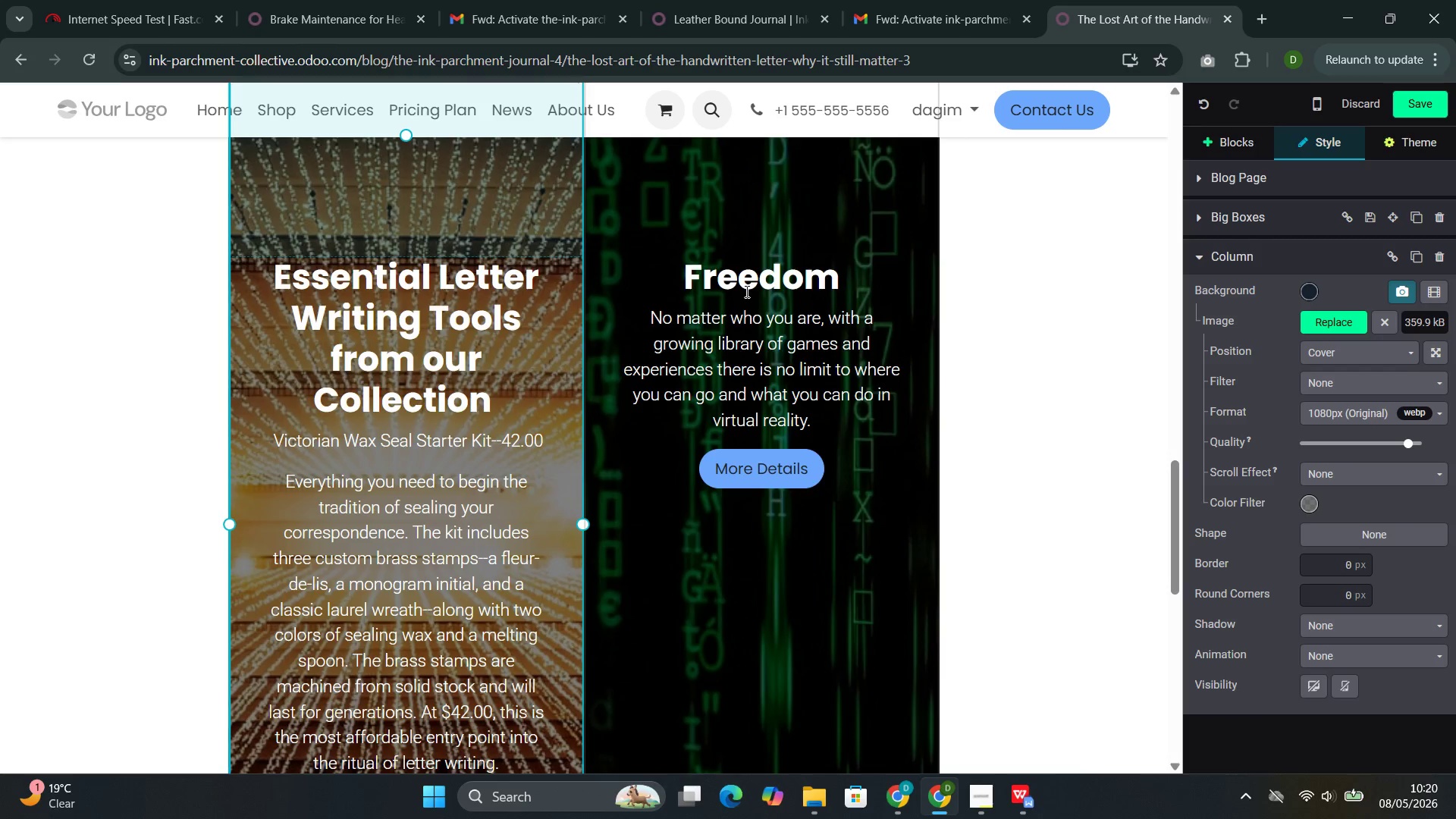 
double_click([732, 279])
 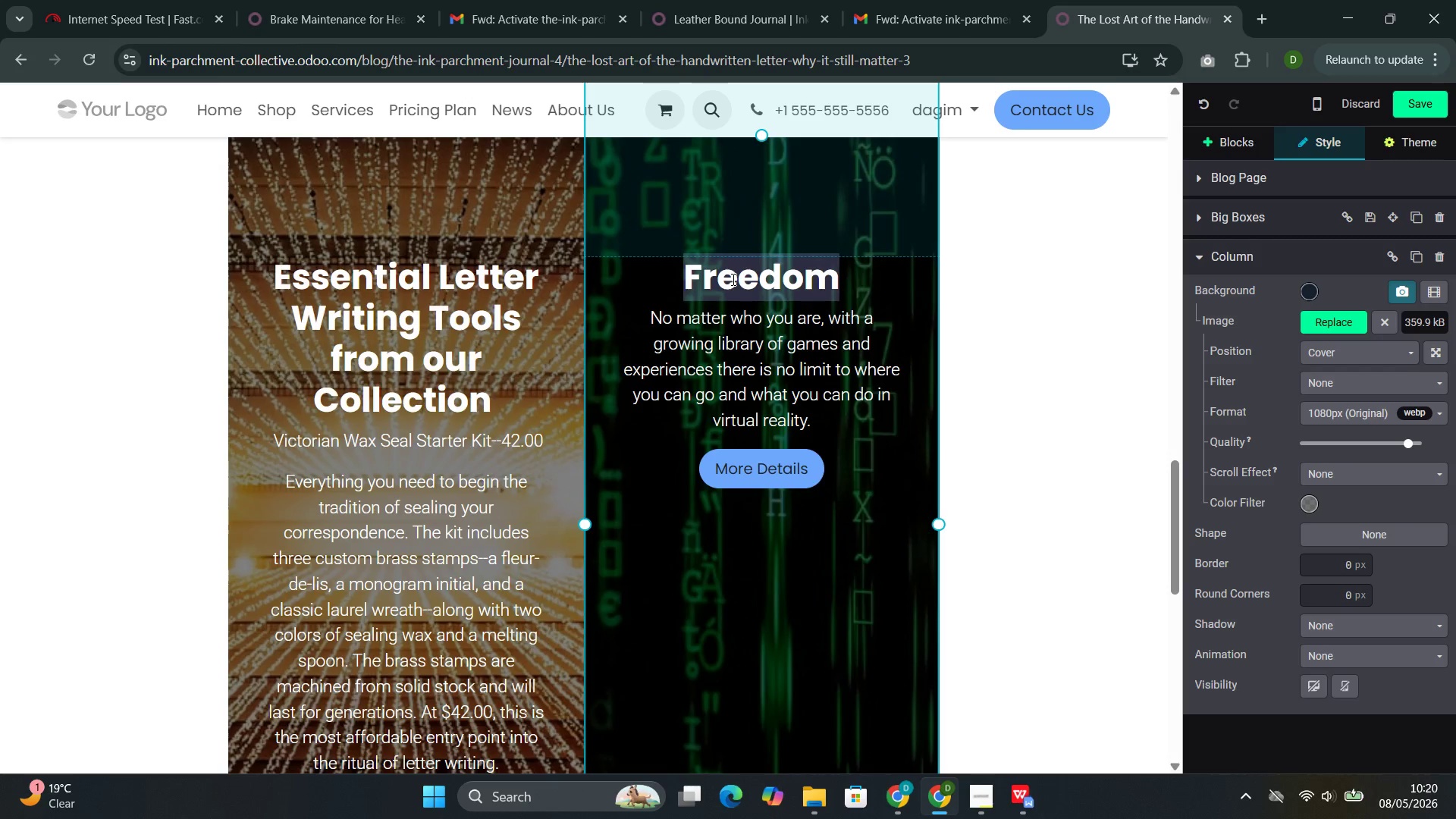 
triple_click([732, 279])
 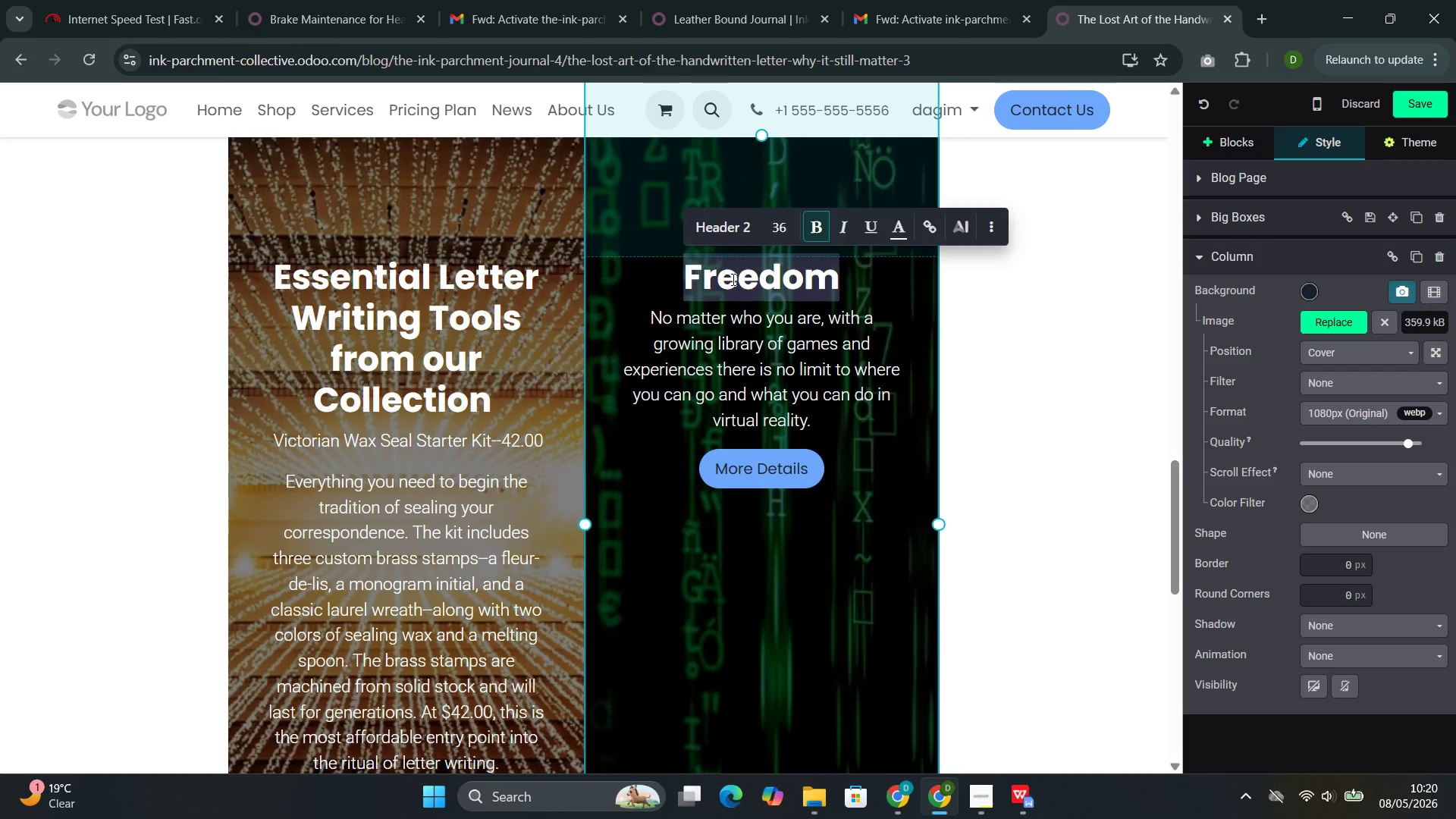 
key(Backspace)
 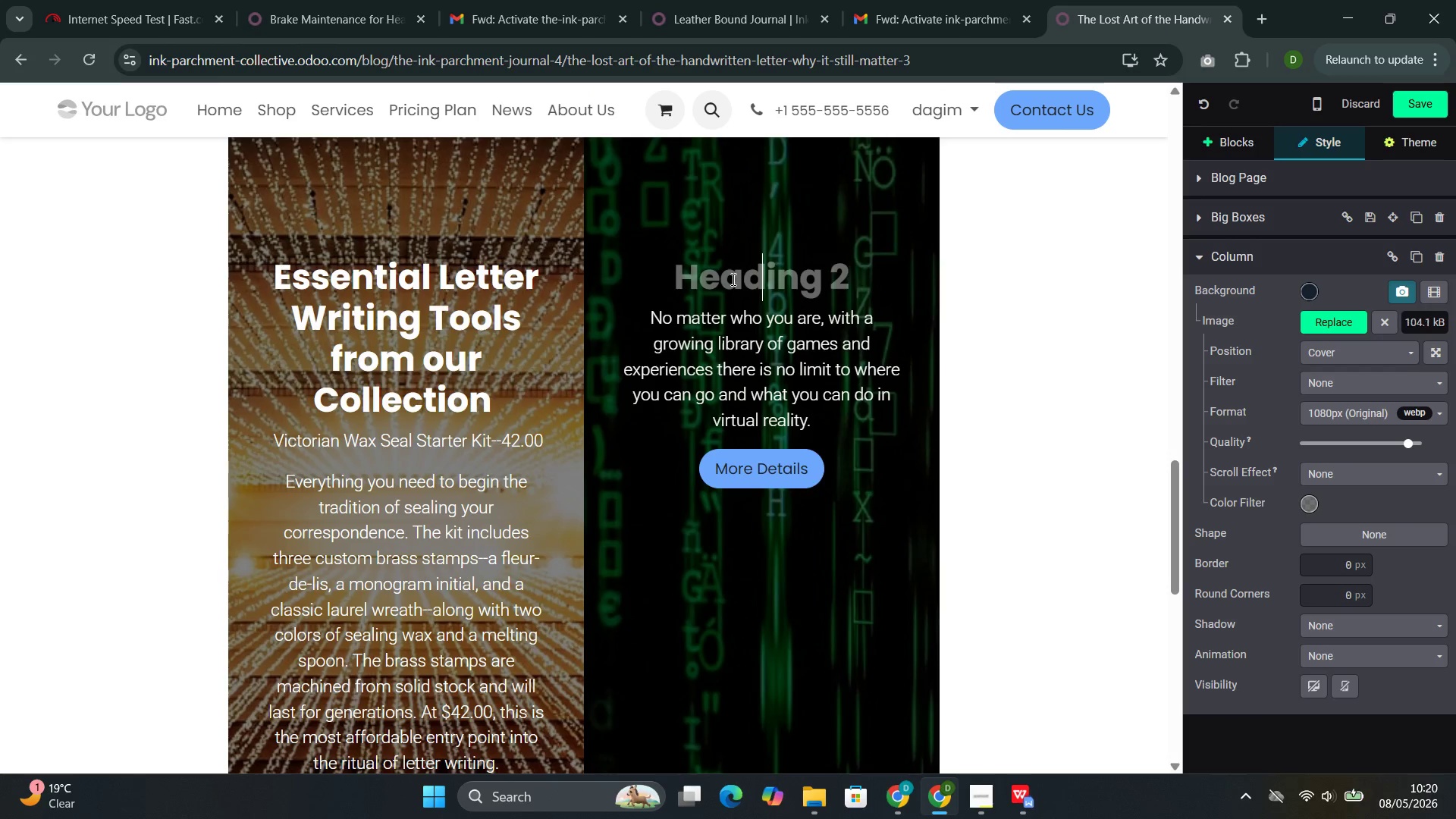 
key(Backspace)
 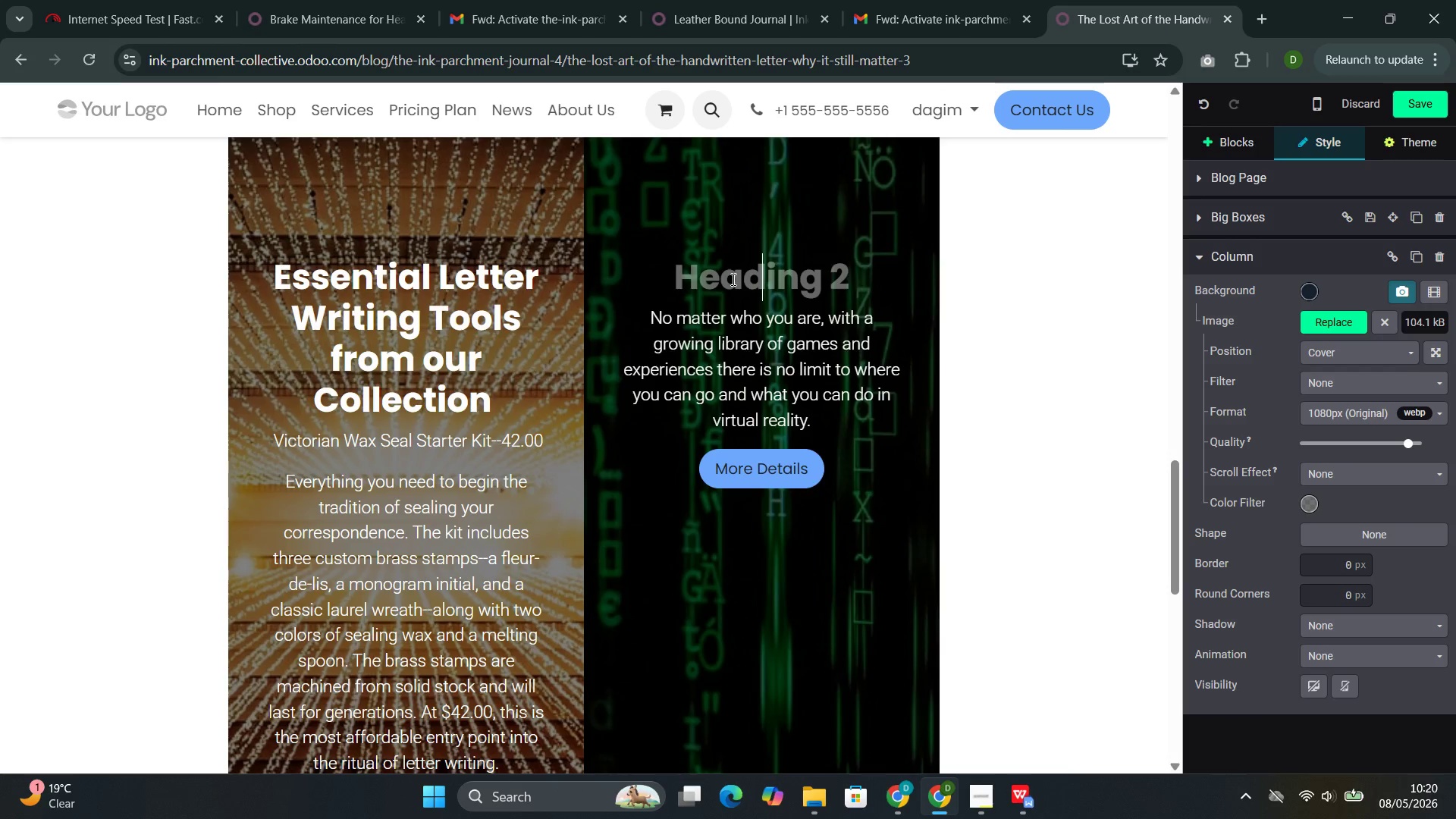 
key(Backspace)
 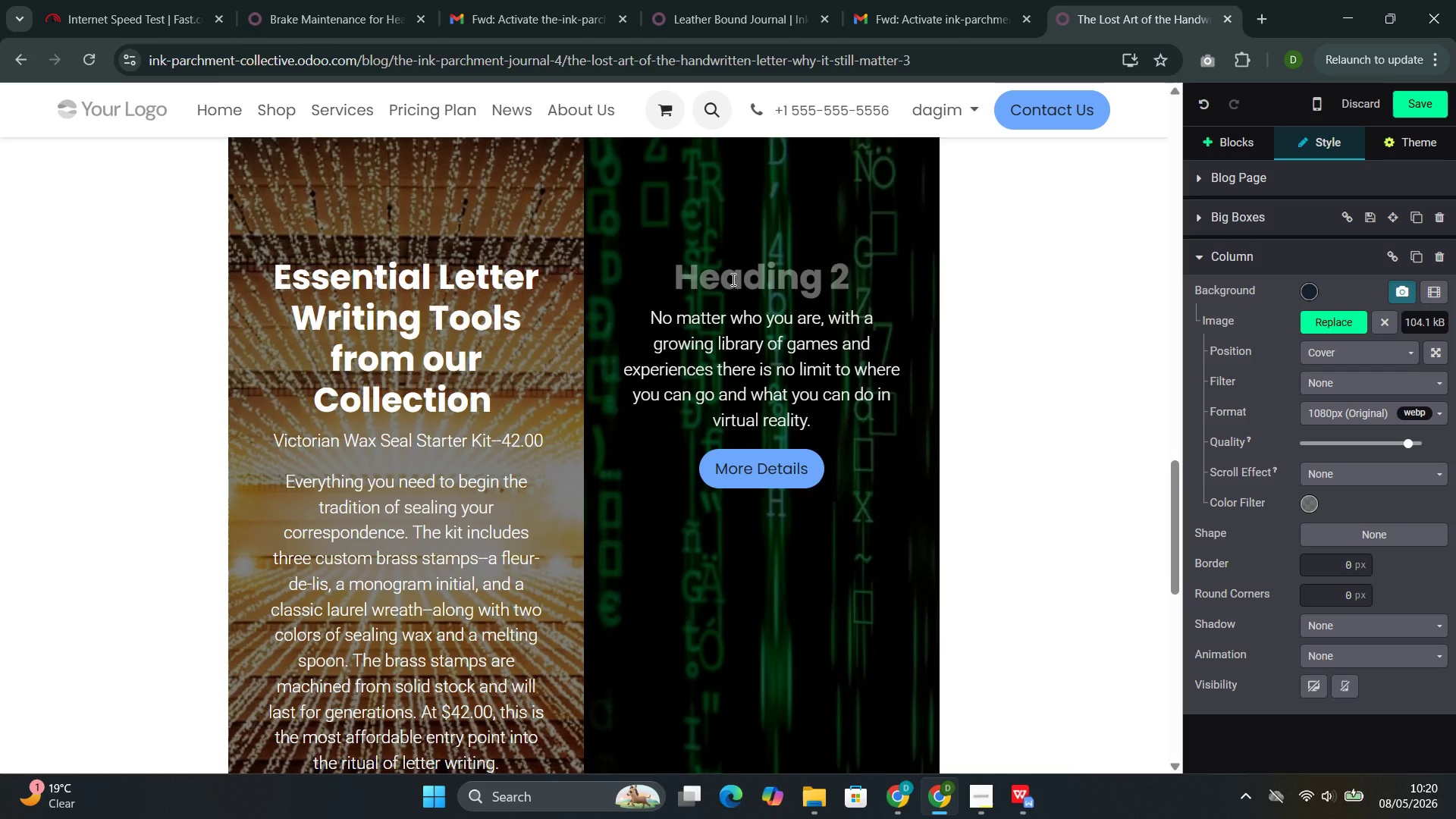 
key(Backspace)
 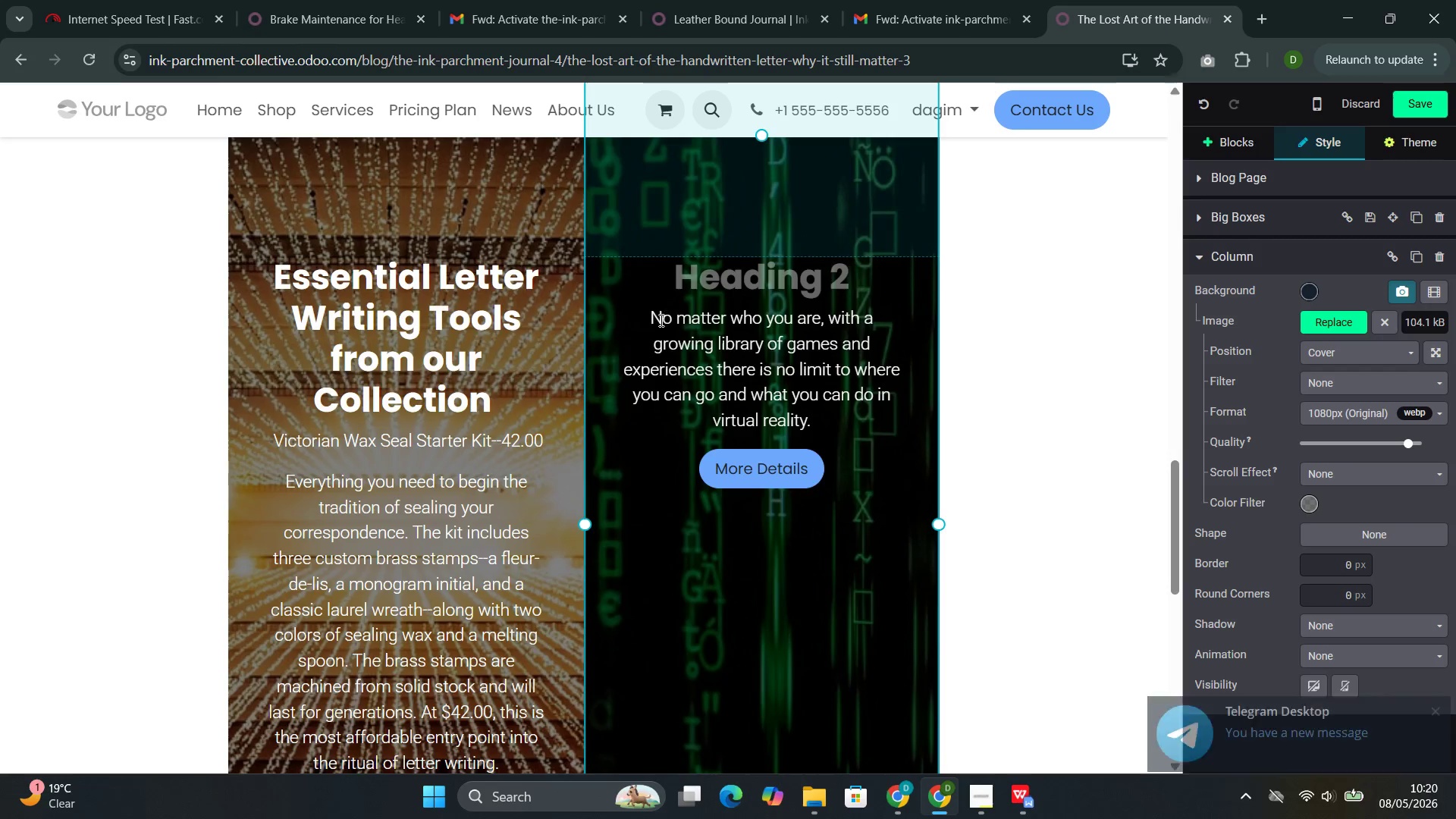 
left_click([651, 321])
 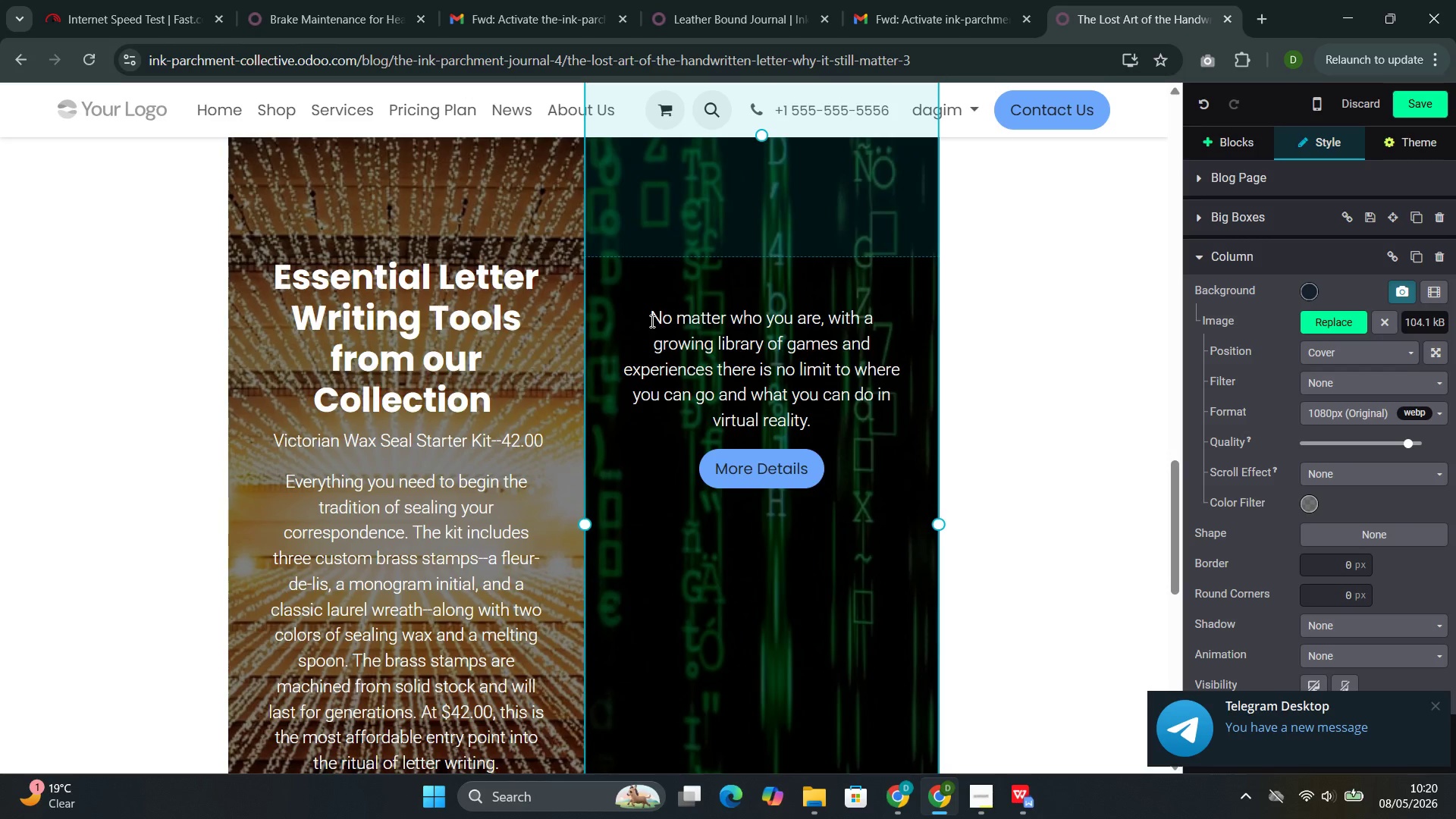 
key(Backspace)
 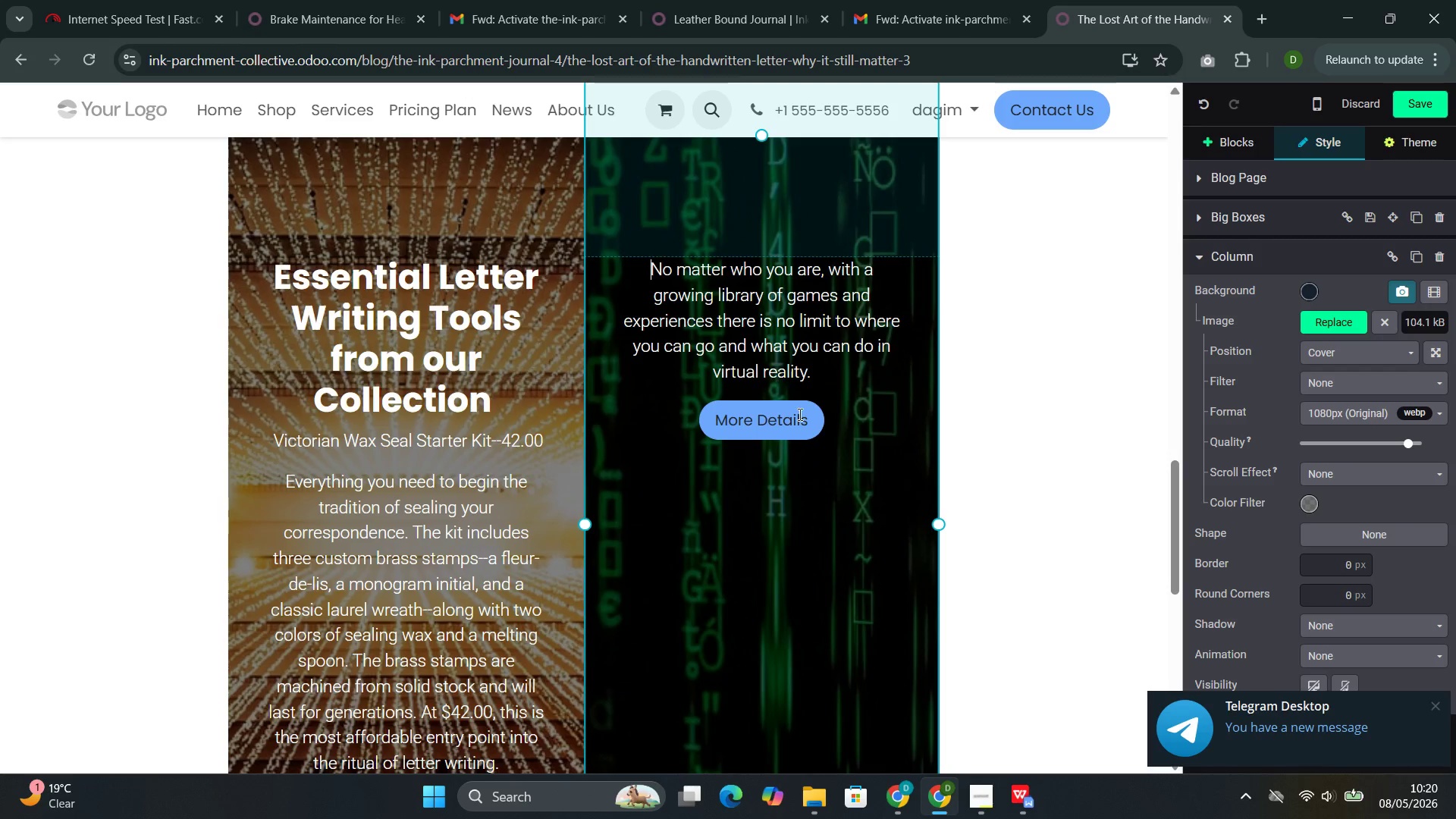 
left_click_drag(start_coordinate=[813, 417], to_coordinate=[661, 271])
 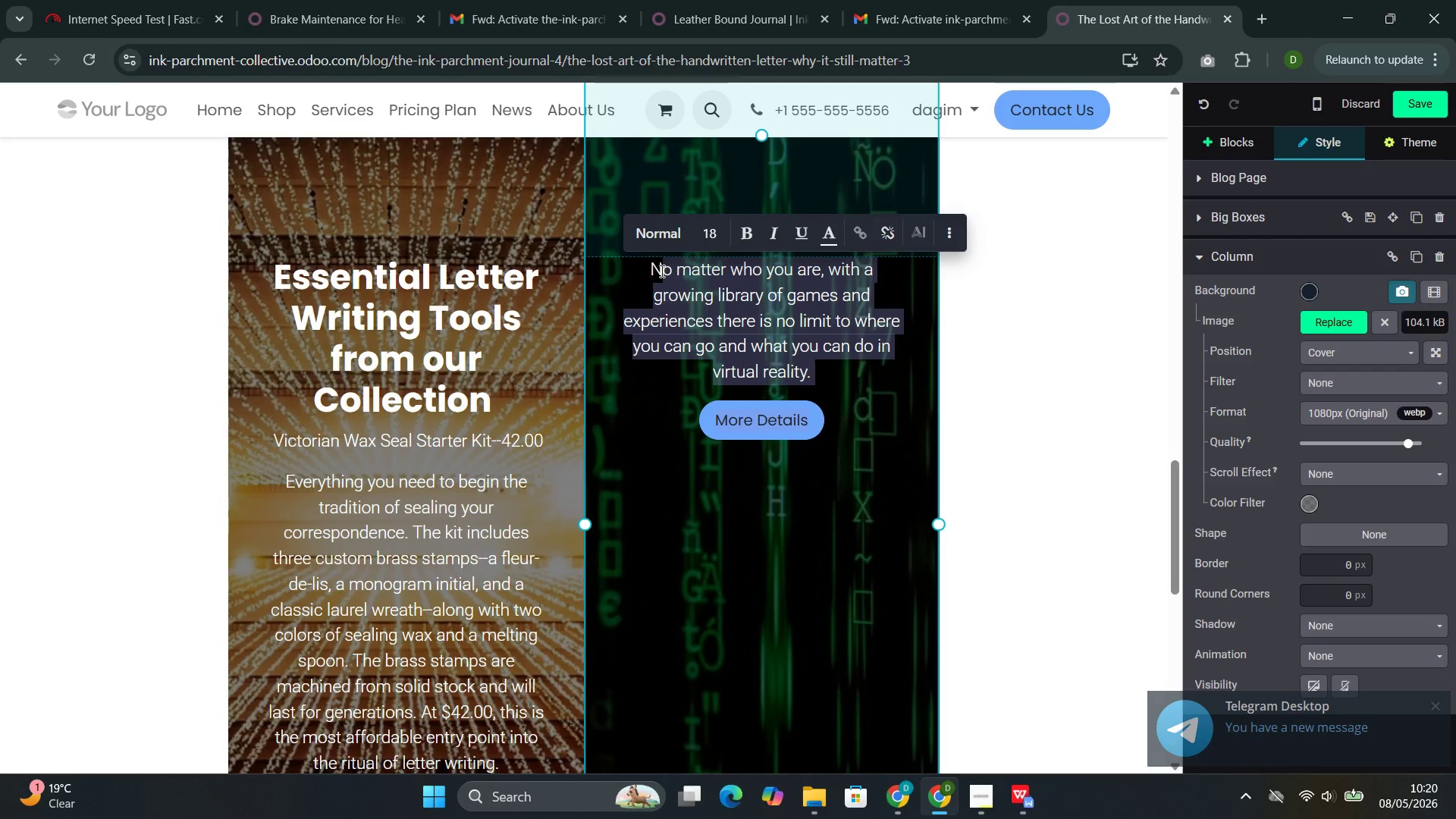 
key(Backspace)
 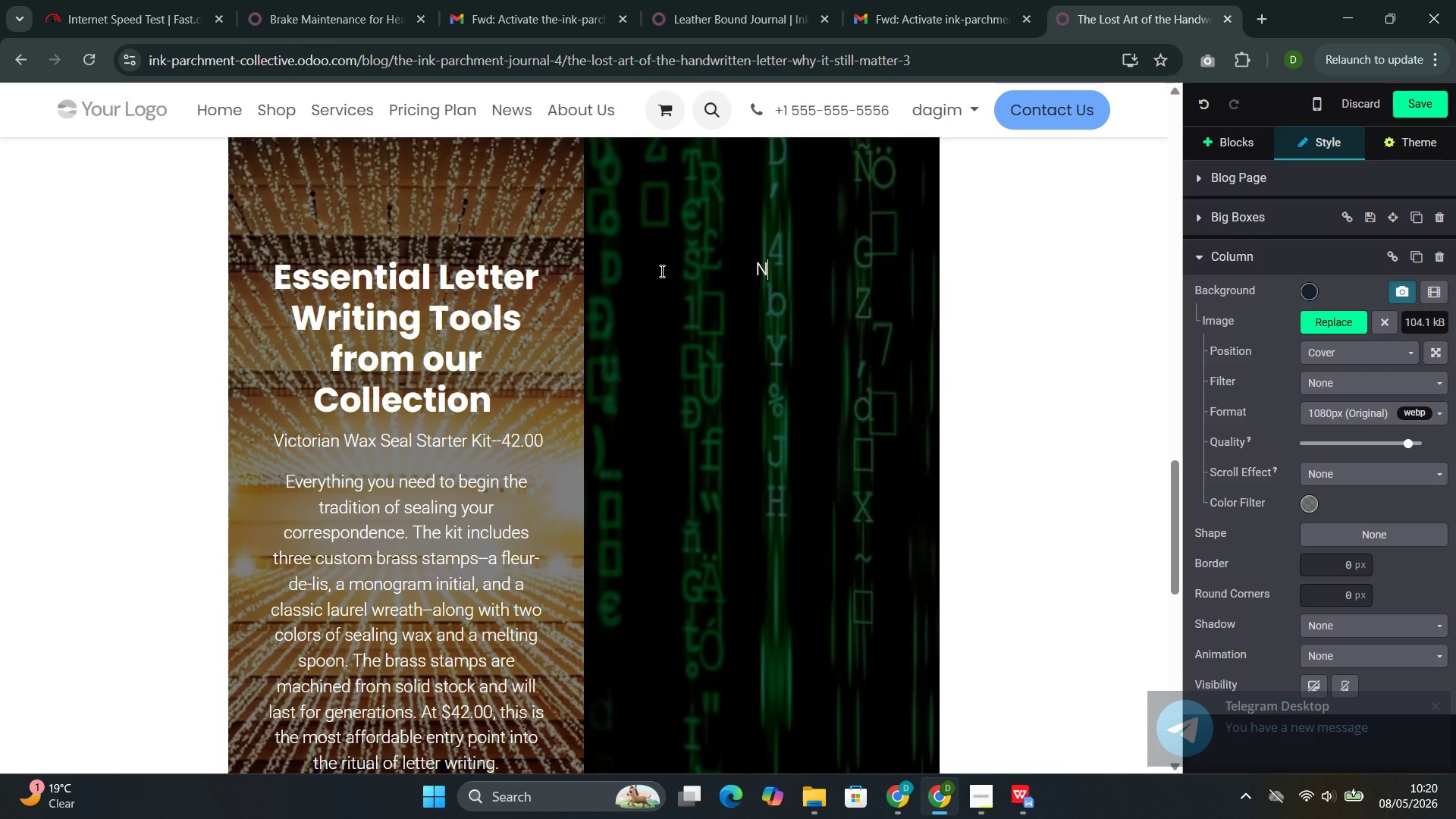 
key(Backspace)
 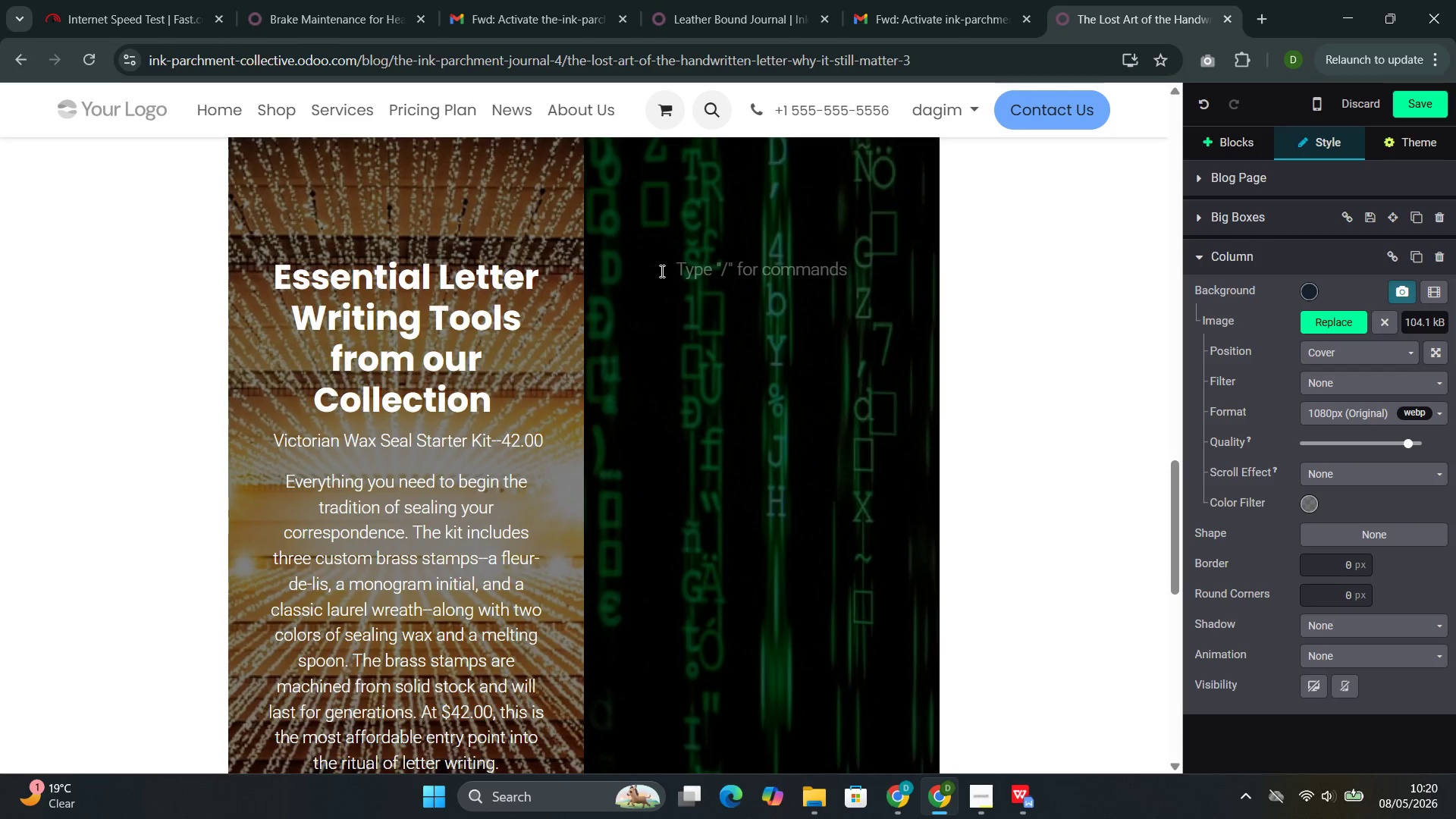 
key(Shift+D)
 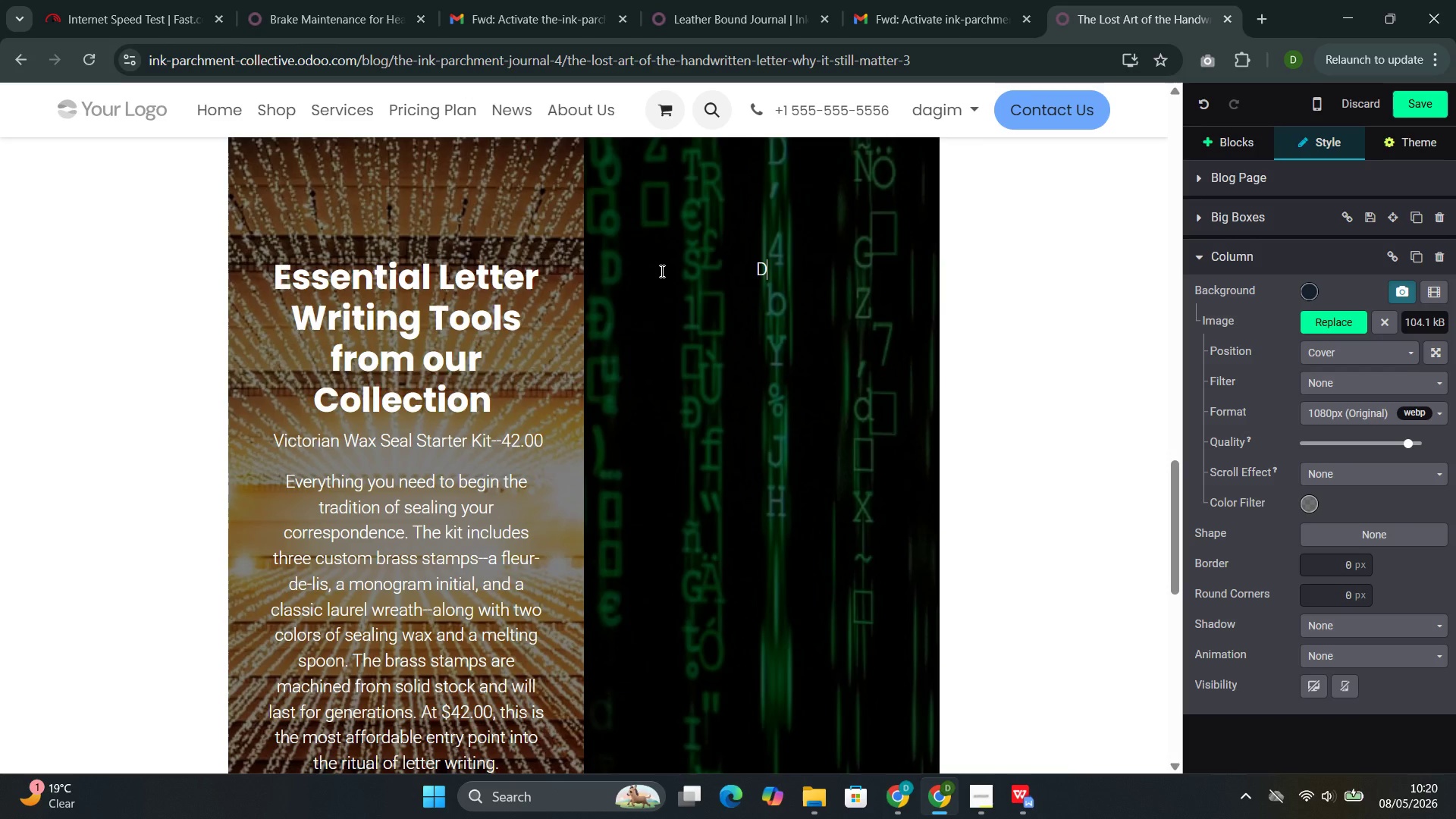 
wait(5.53)
 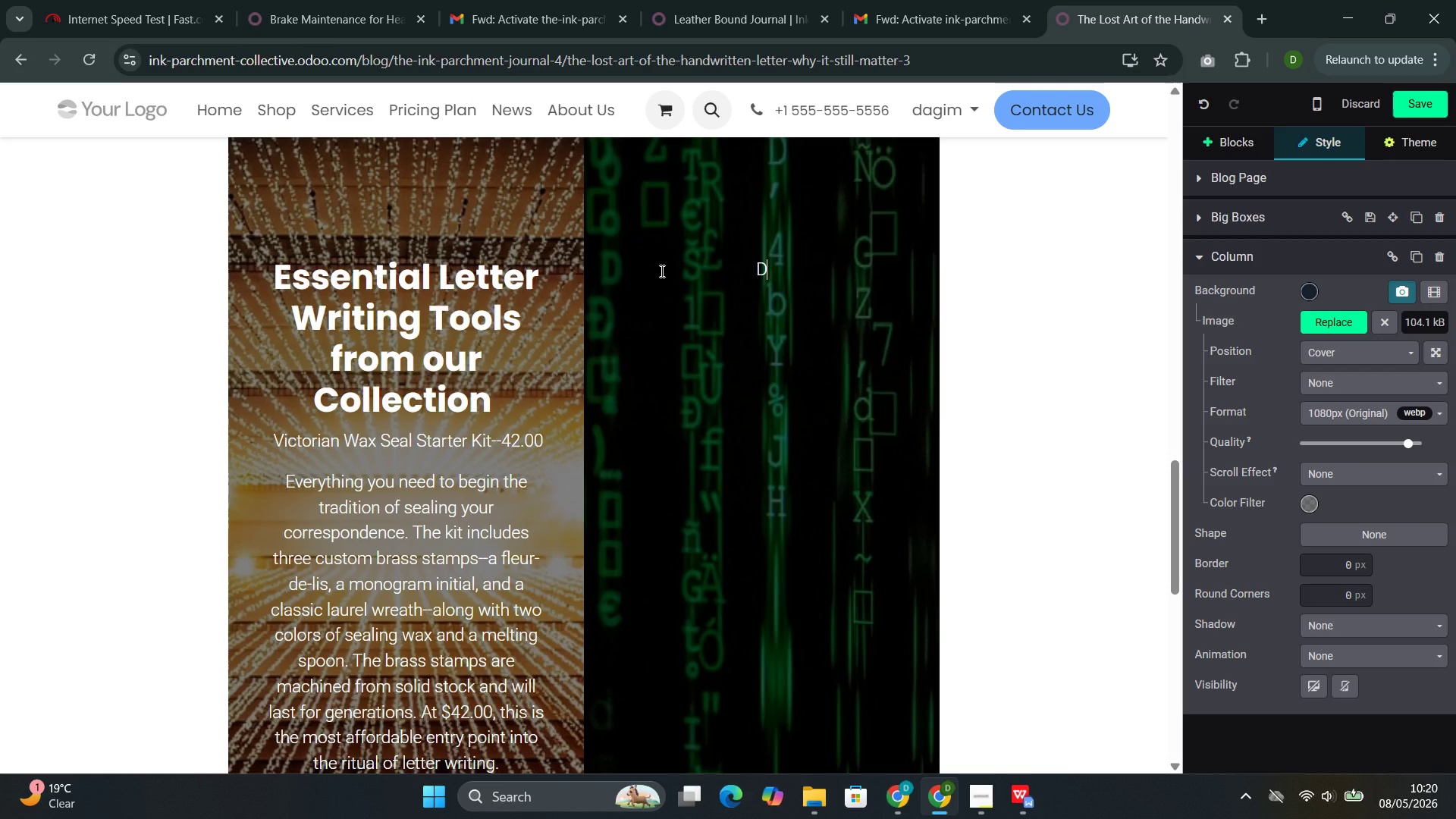 
type(eckle-Edge Cotton Stationa)
key(Backspace)
type(ery )
 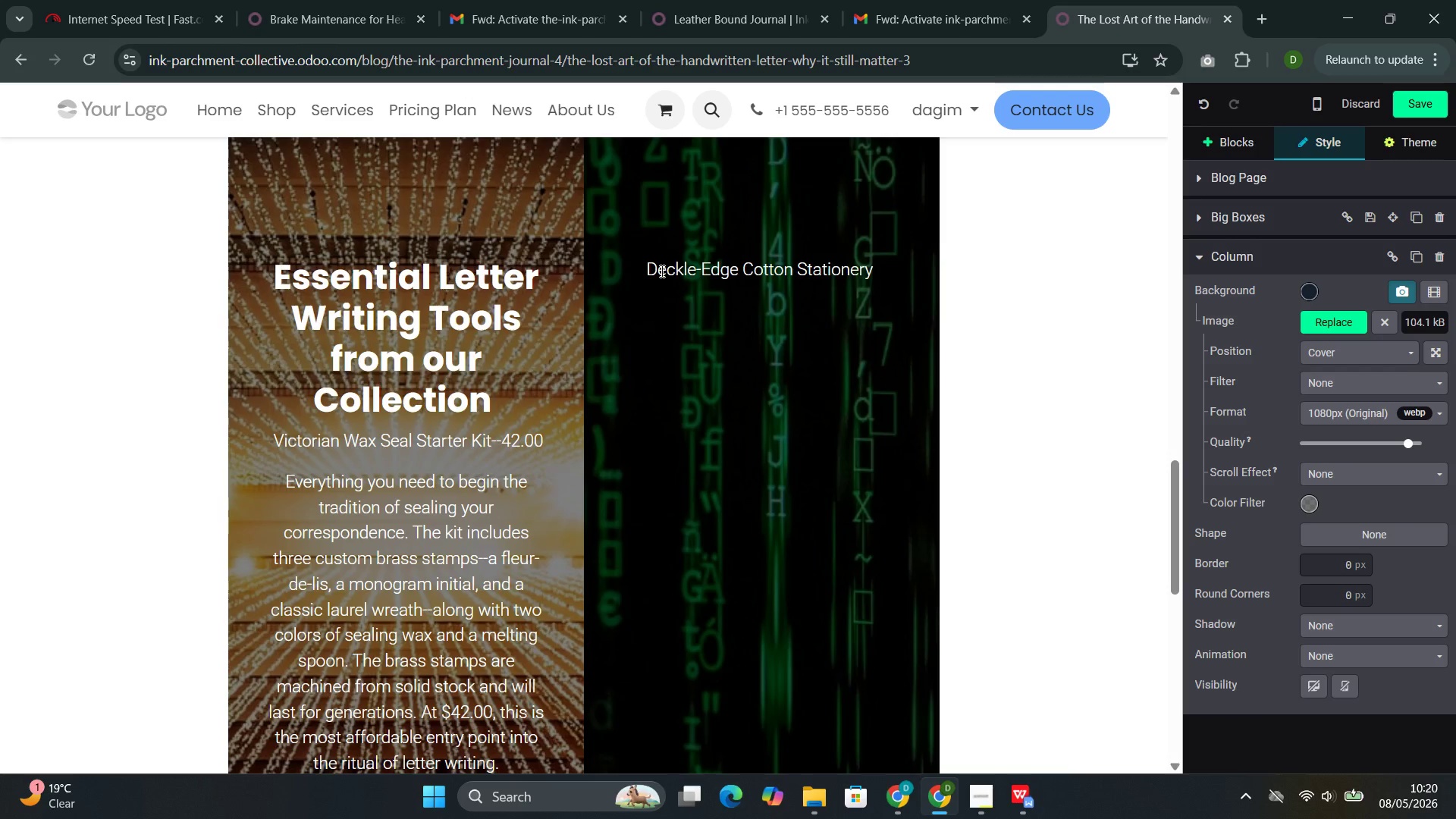 
type(Set==)
key(Backspace)
key(Backspace)
type(--$28.00)
key(Backspace)
key(Backspace)
type(50)
 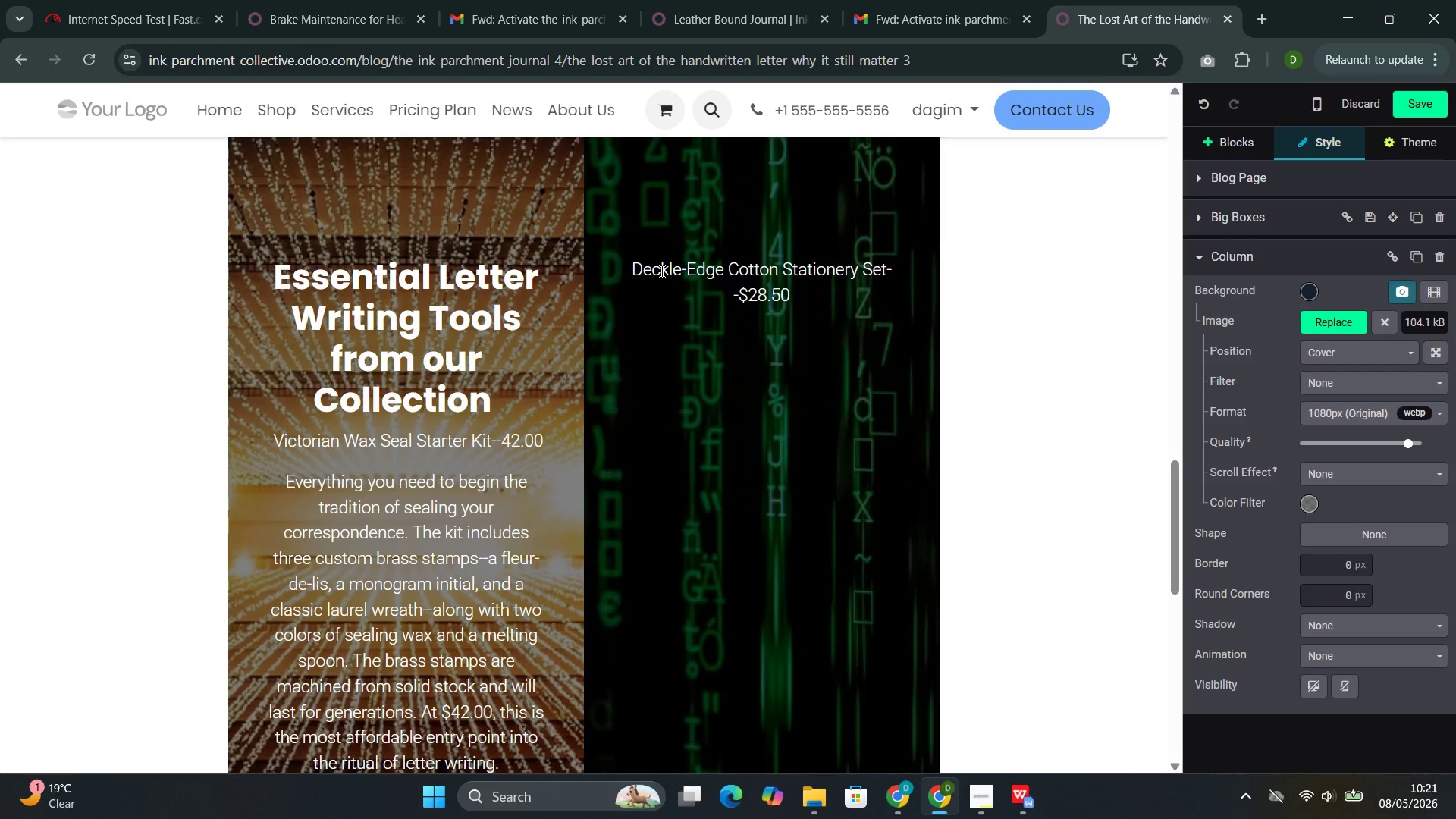 
wait(6.47)
 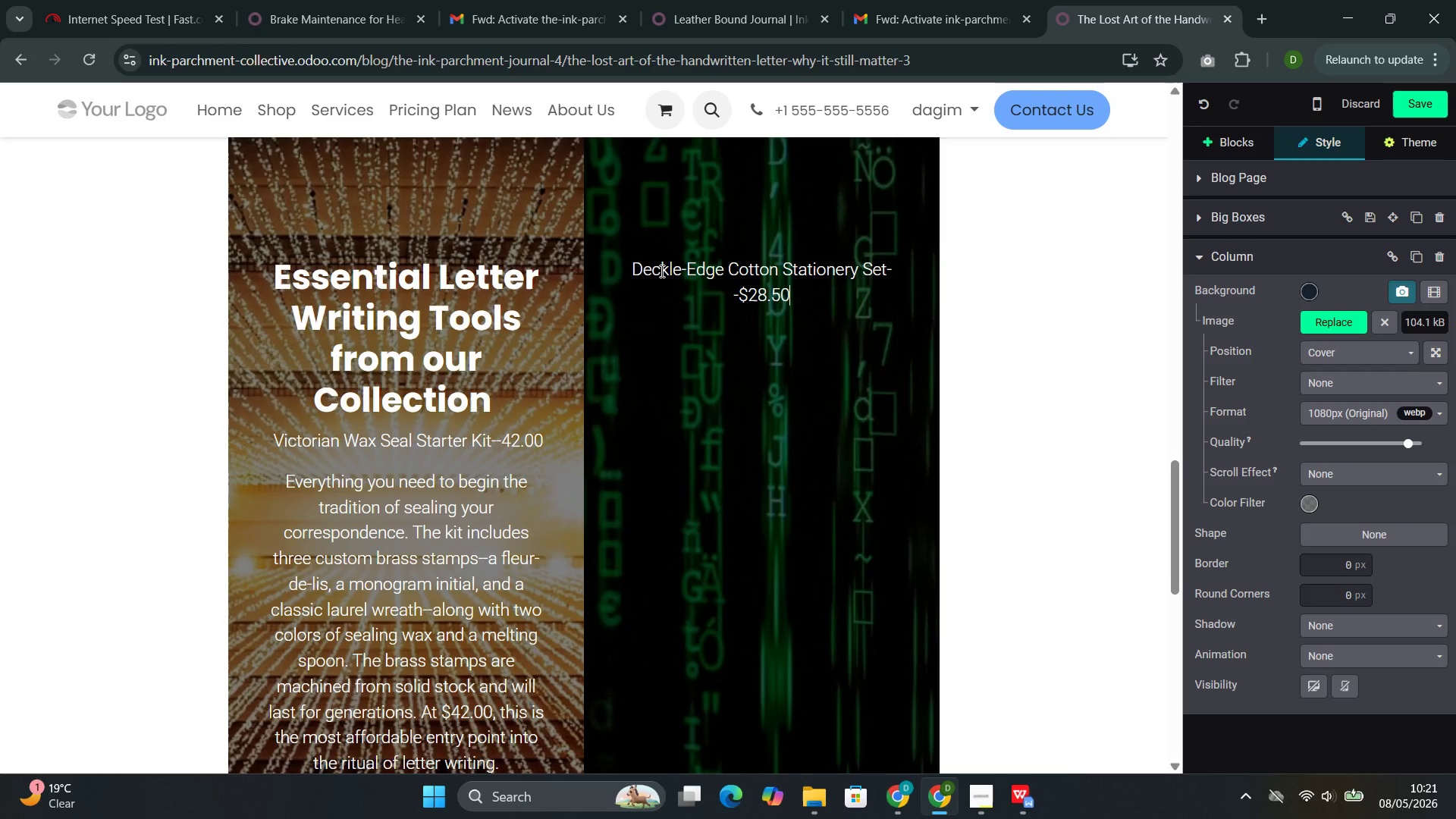 
key(Enter)
 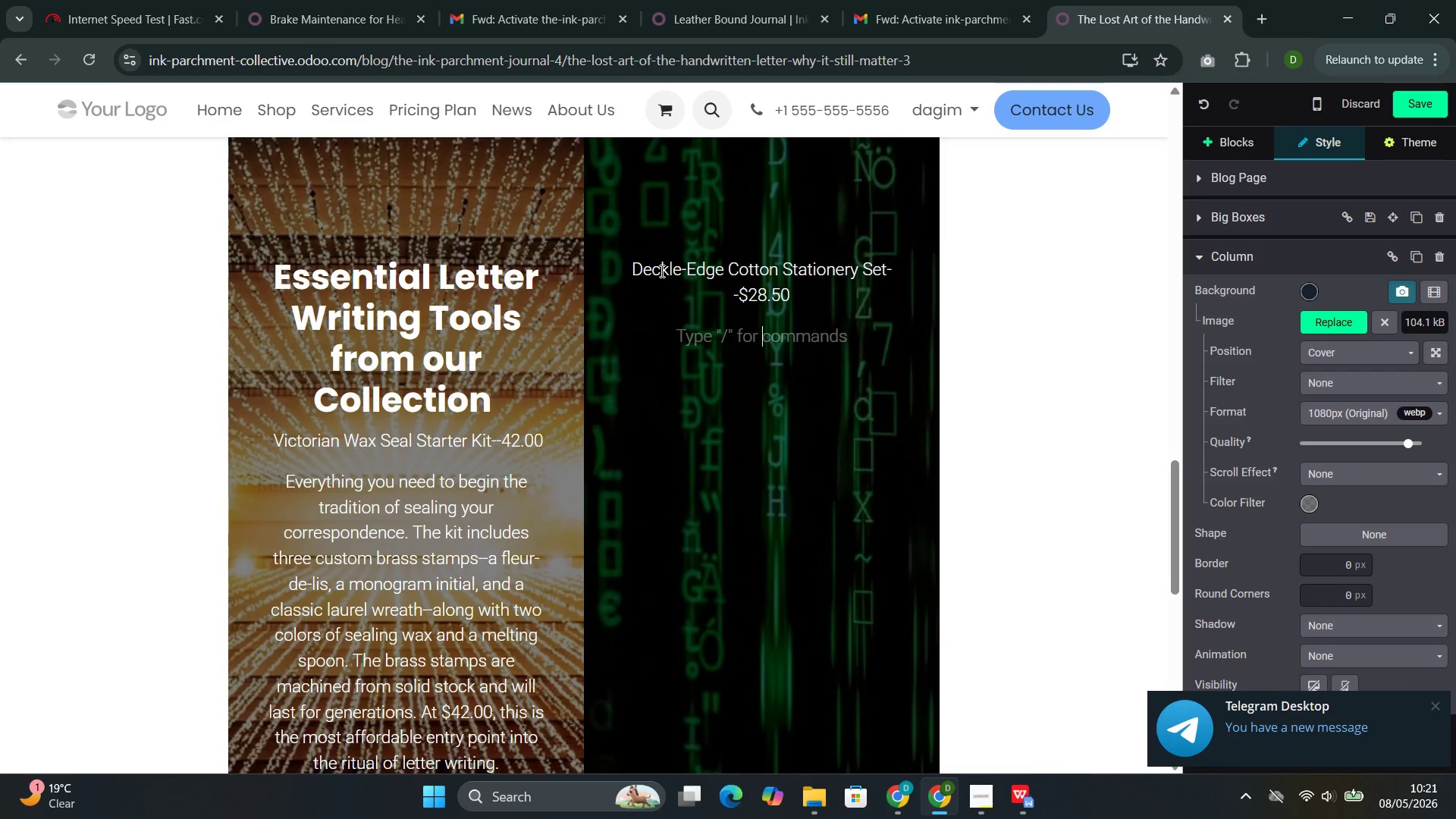 
type(The foundation of any letter. This set includes we)
key(Backspace)
key(Backspace)
type(twenty-four sheets of hand-pressed cotton paper )
 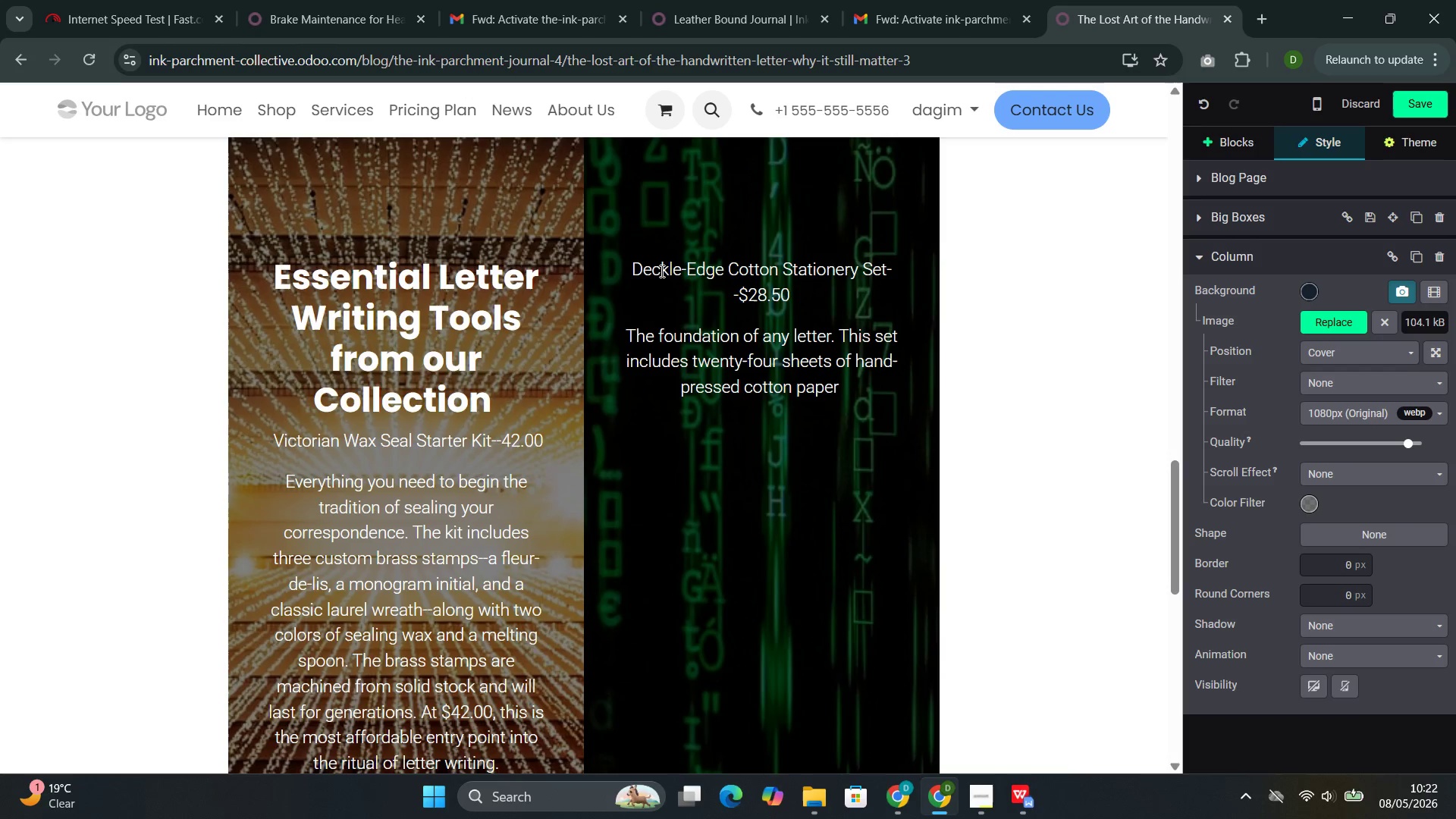 
wait(11.14)
 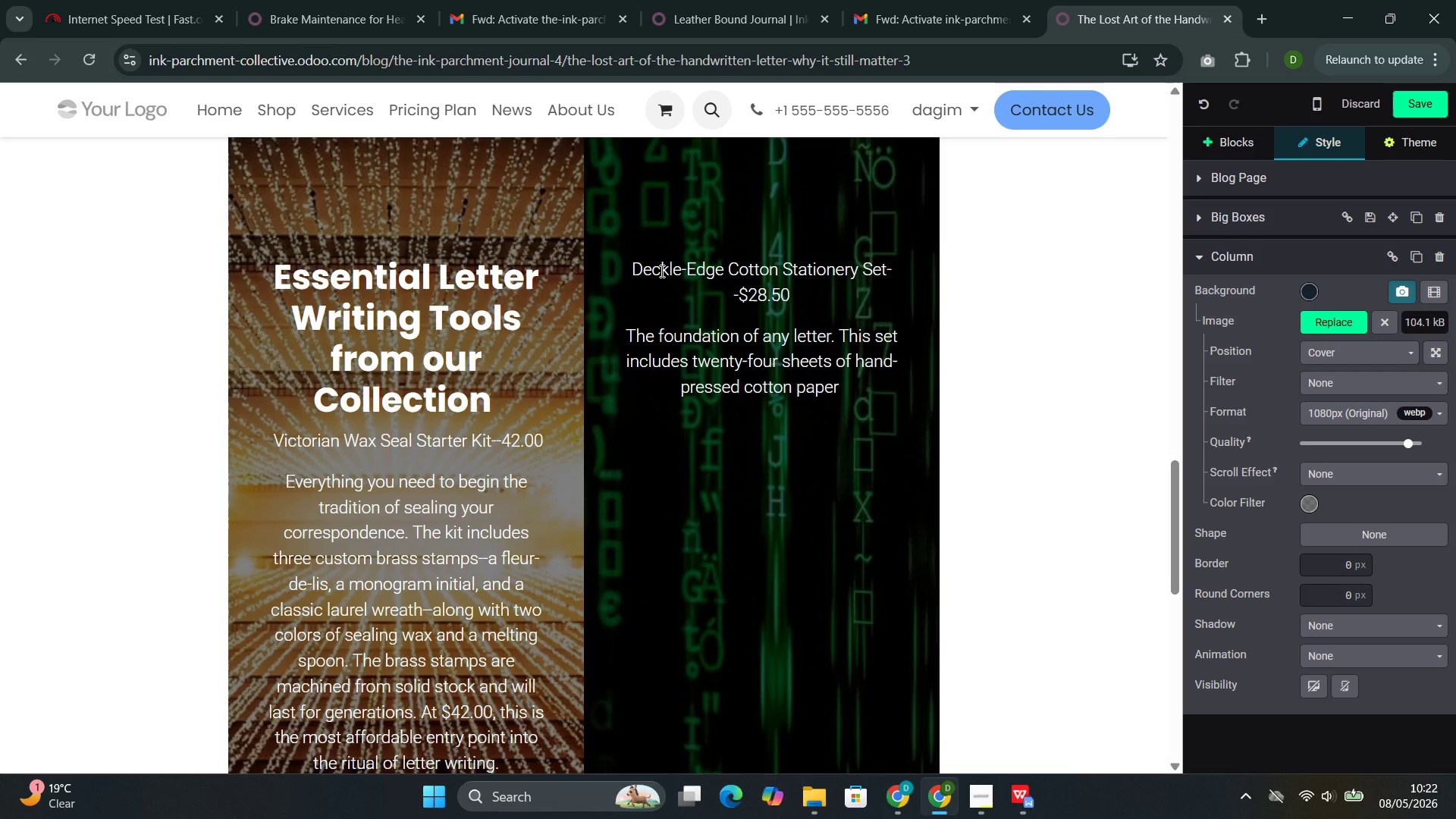 
type(with hand-torn edges )
 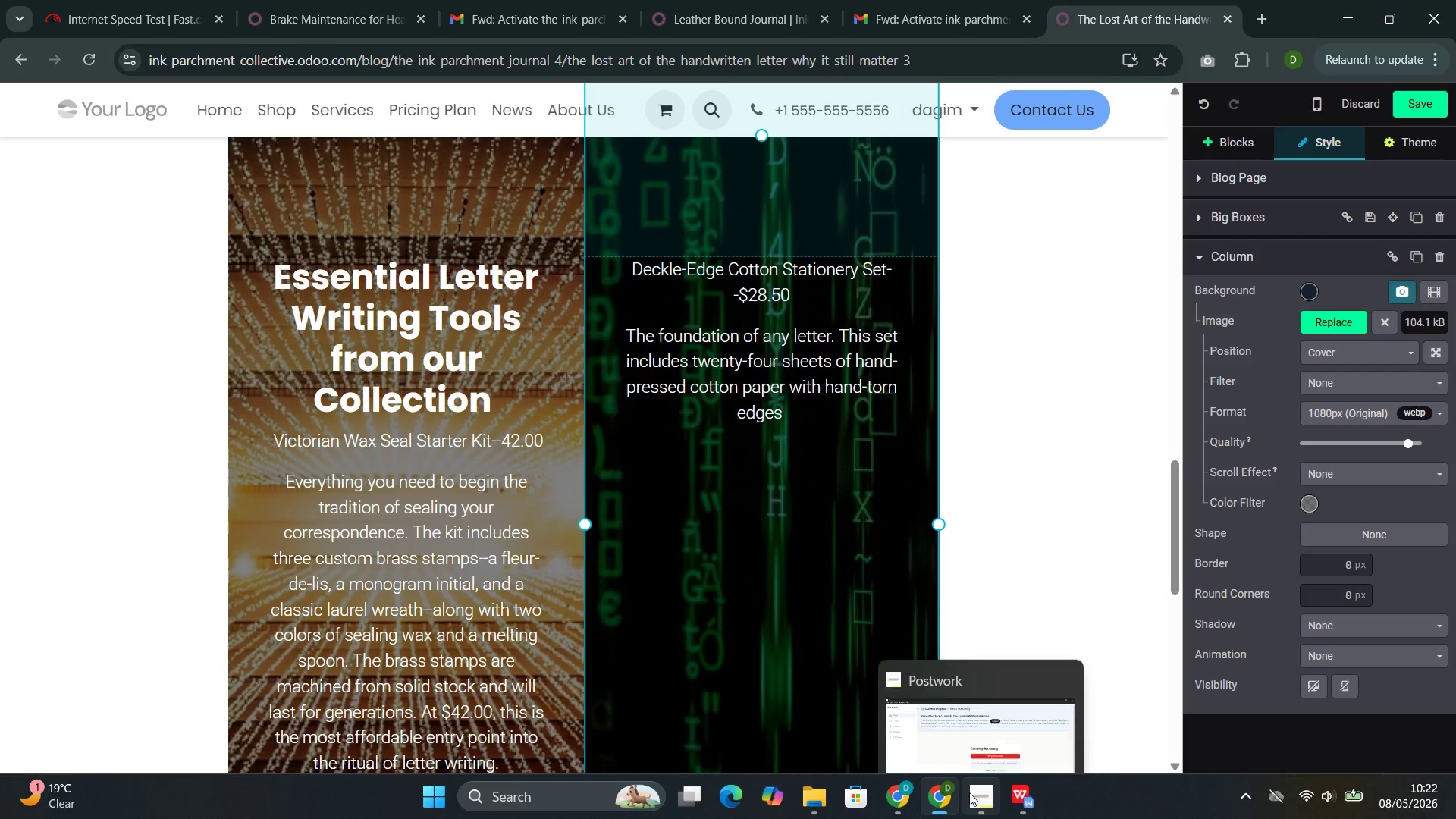 
left_click([896, 703])